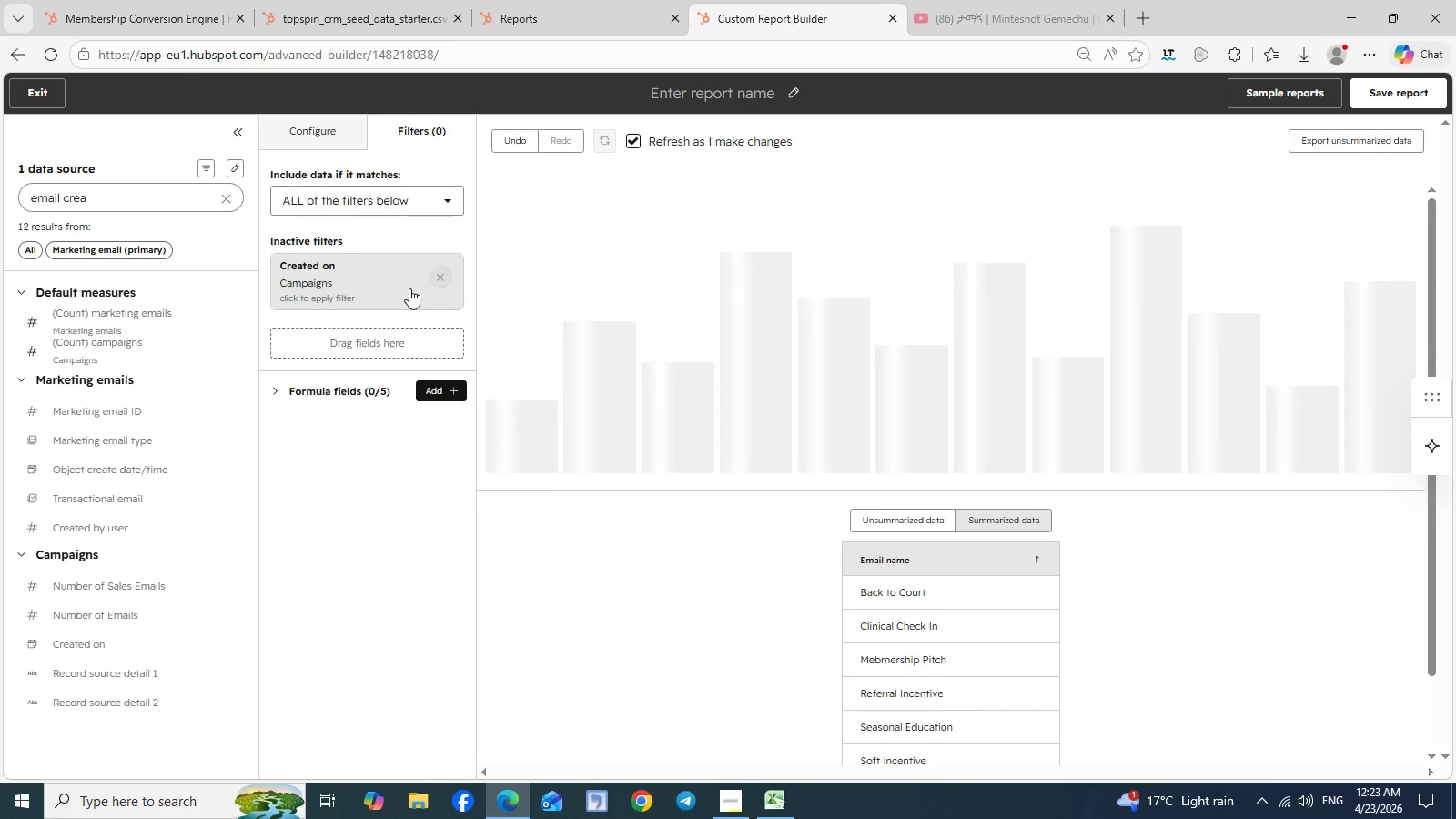 
left_click([372, 282])
 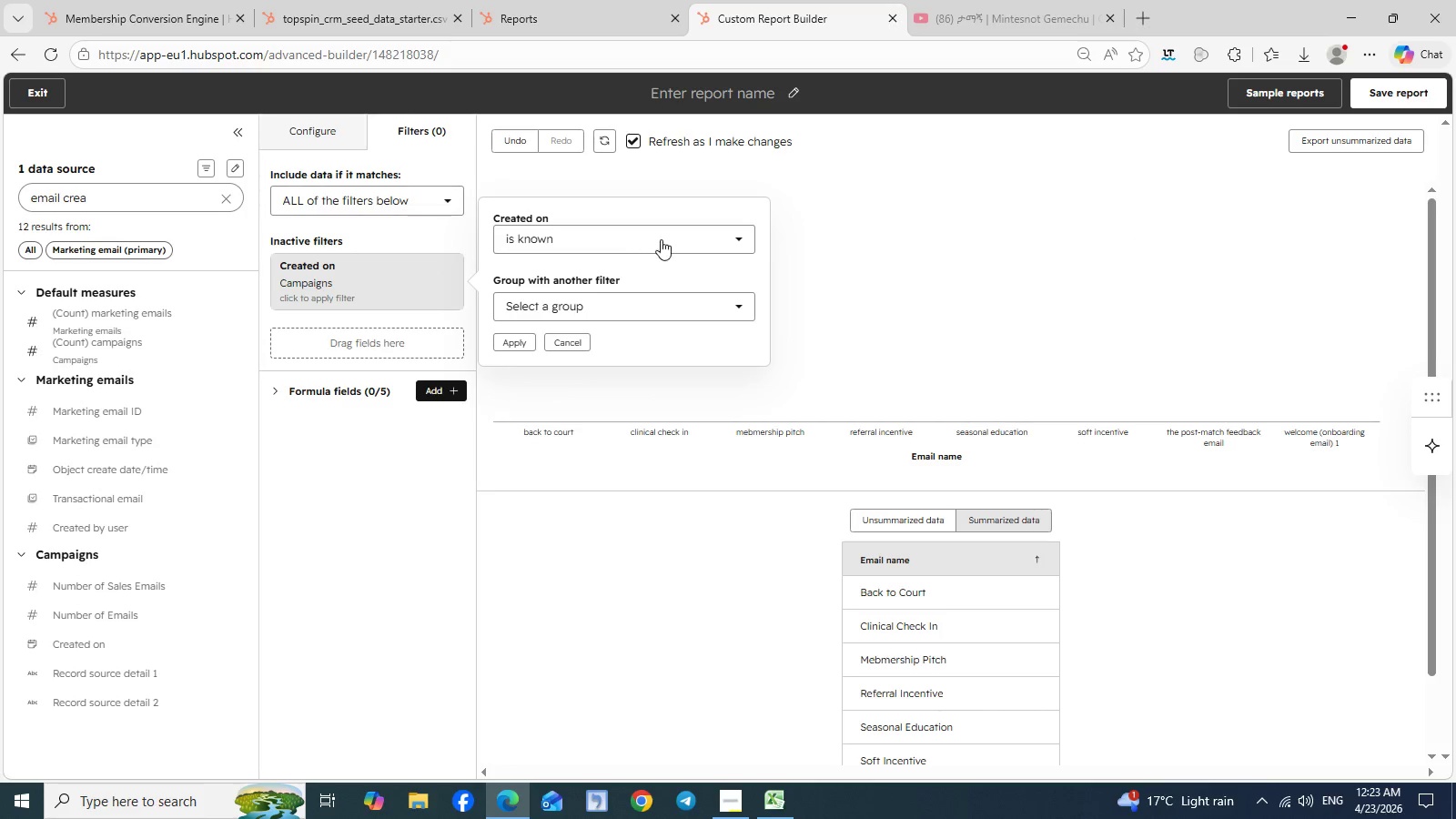 
left_click([661, 239])
 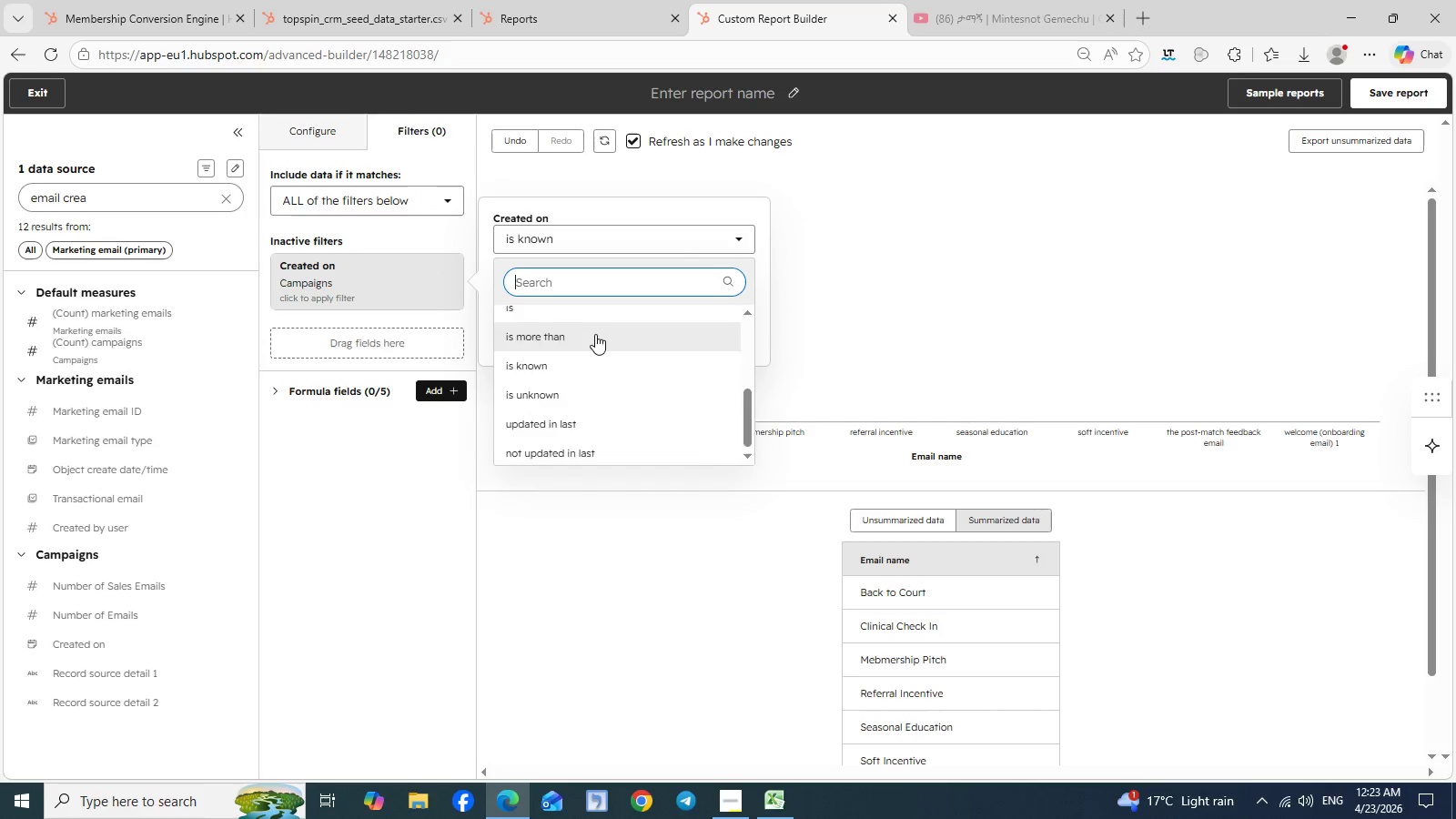 
scroll: coordinate [576, 330], scroll_direction: up, amount: 10.0
 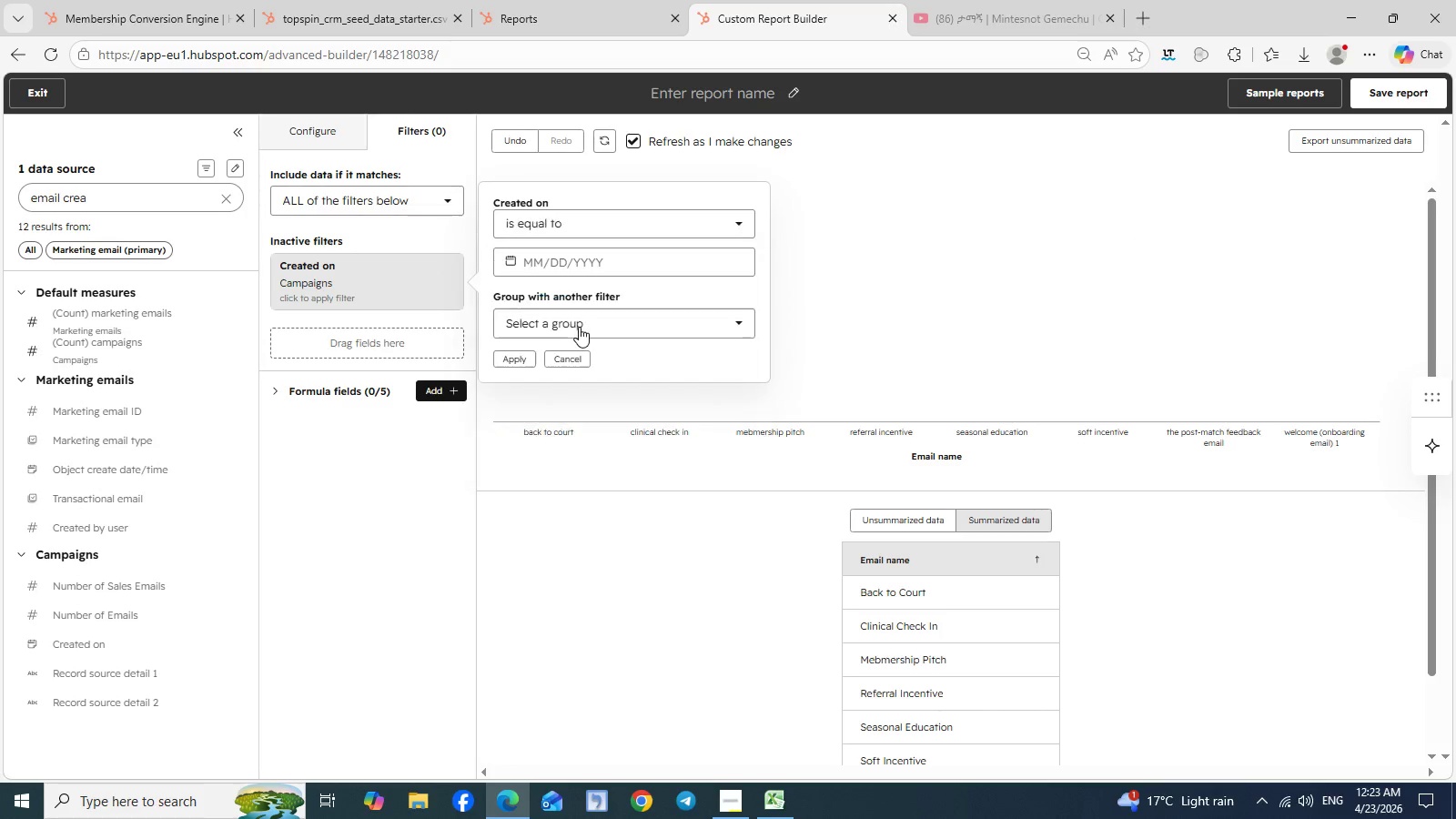 
left_click([579, 327])
 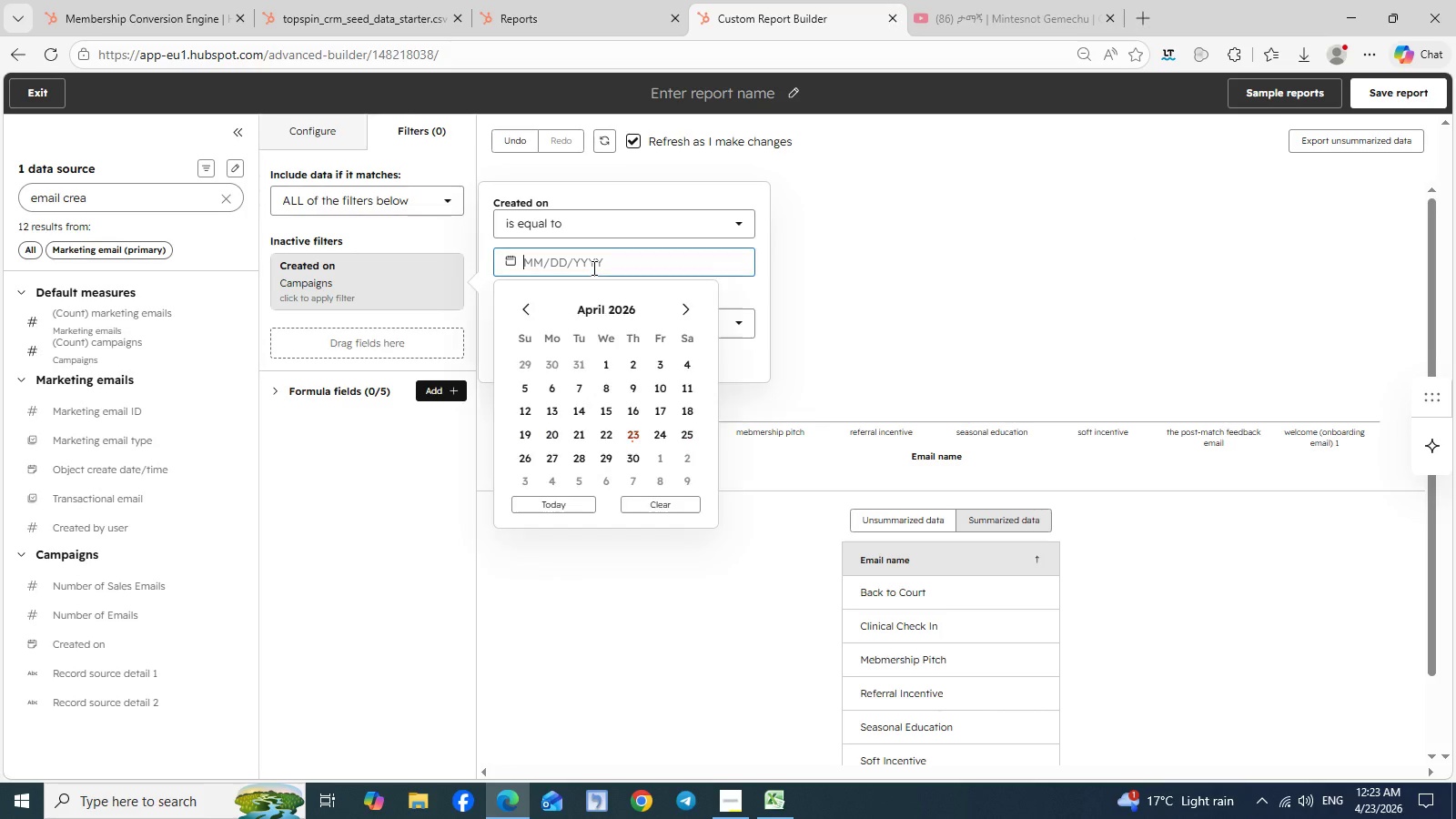 
left_click([592, 268])
 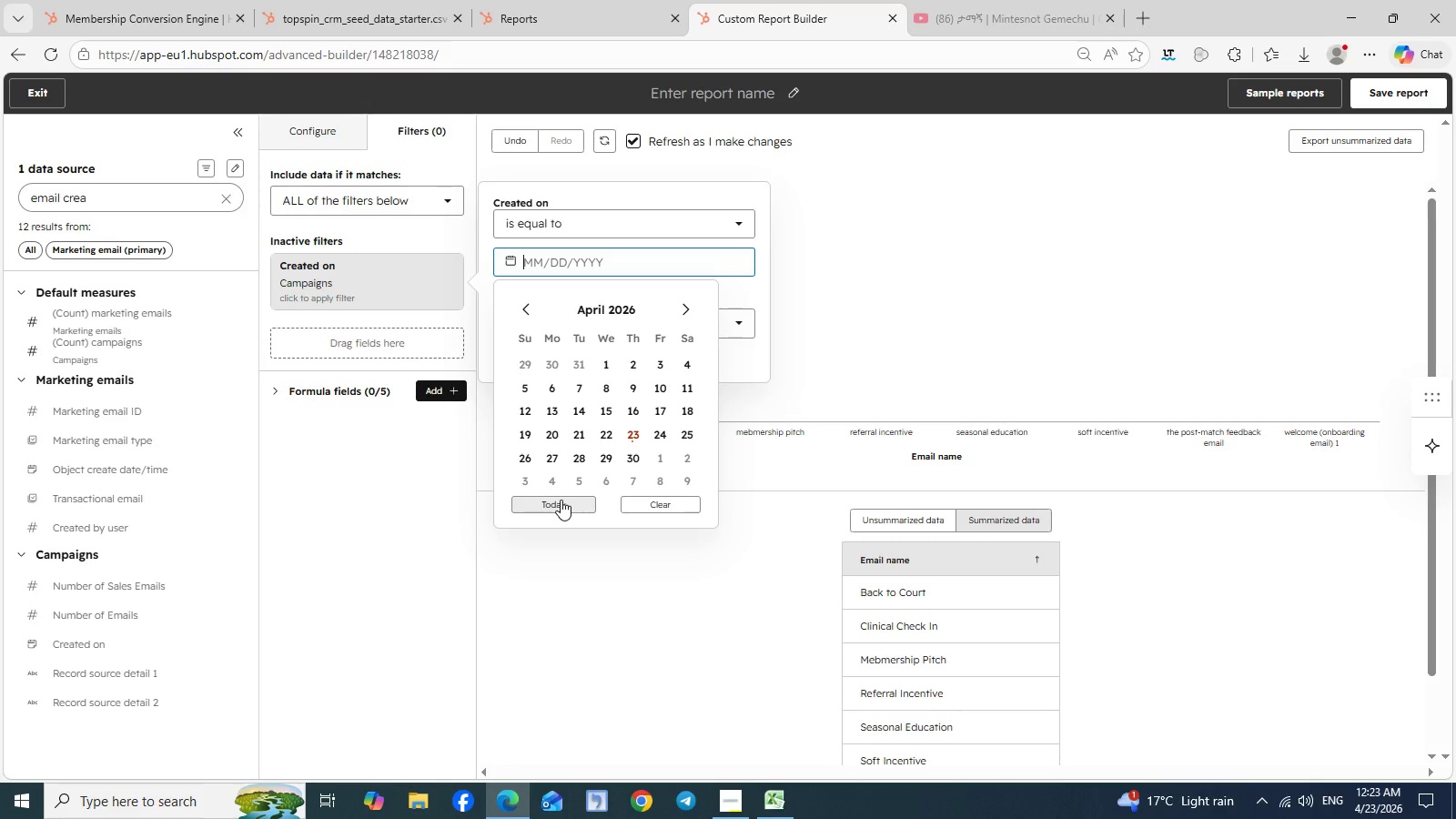 
left_click([561, 500])
 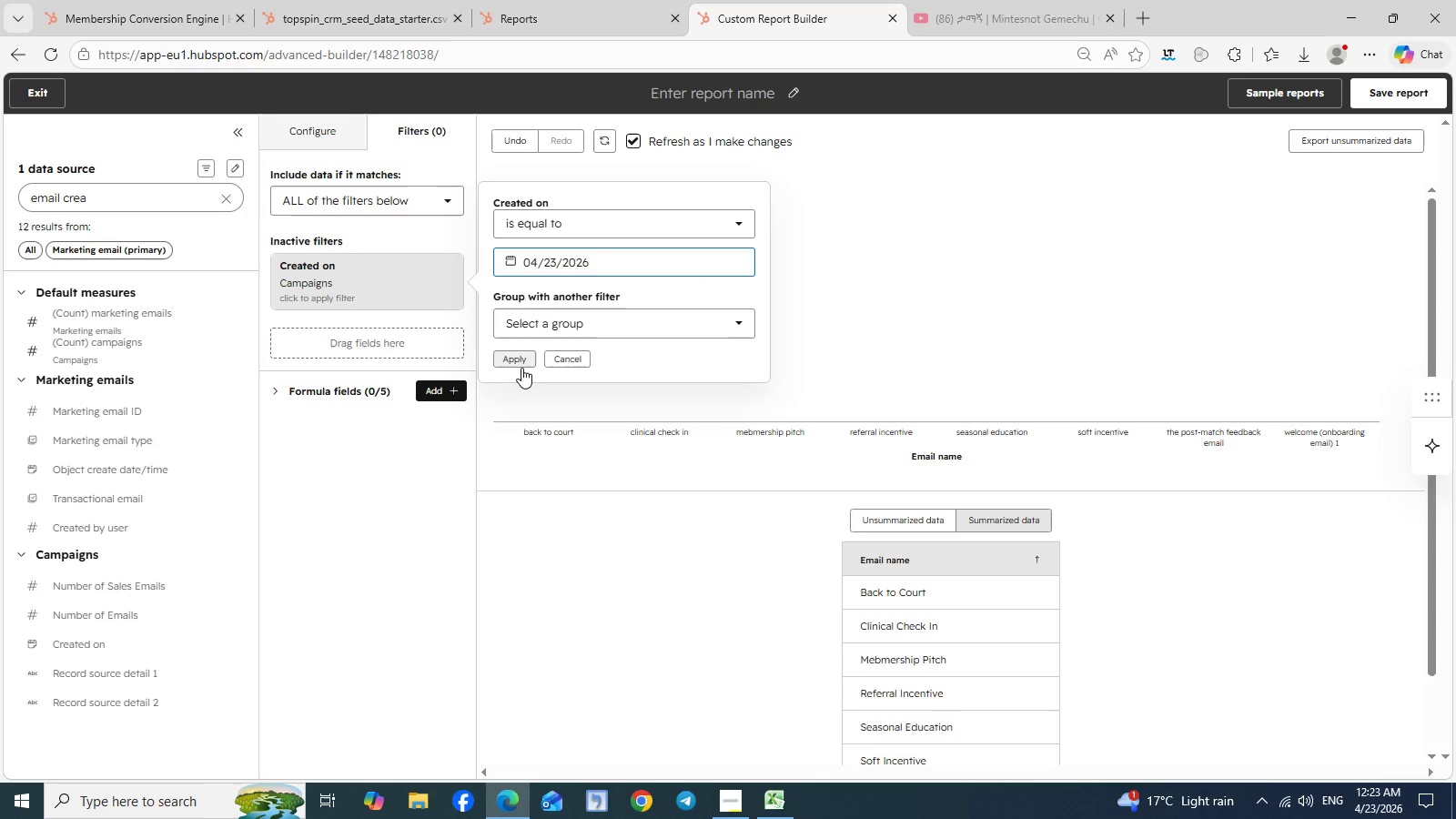 
left_click([521, 368])
 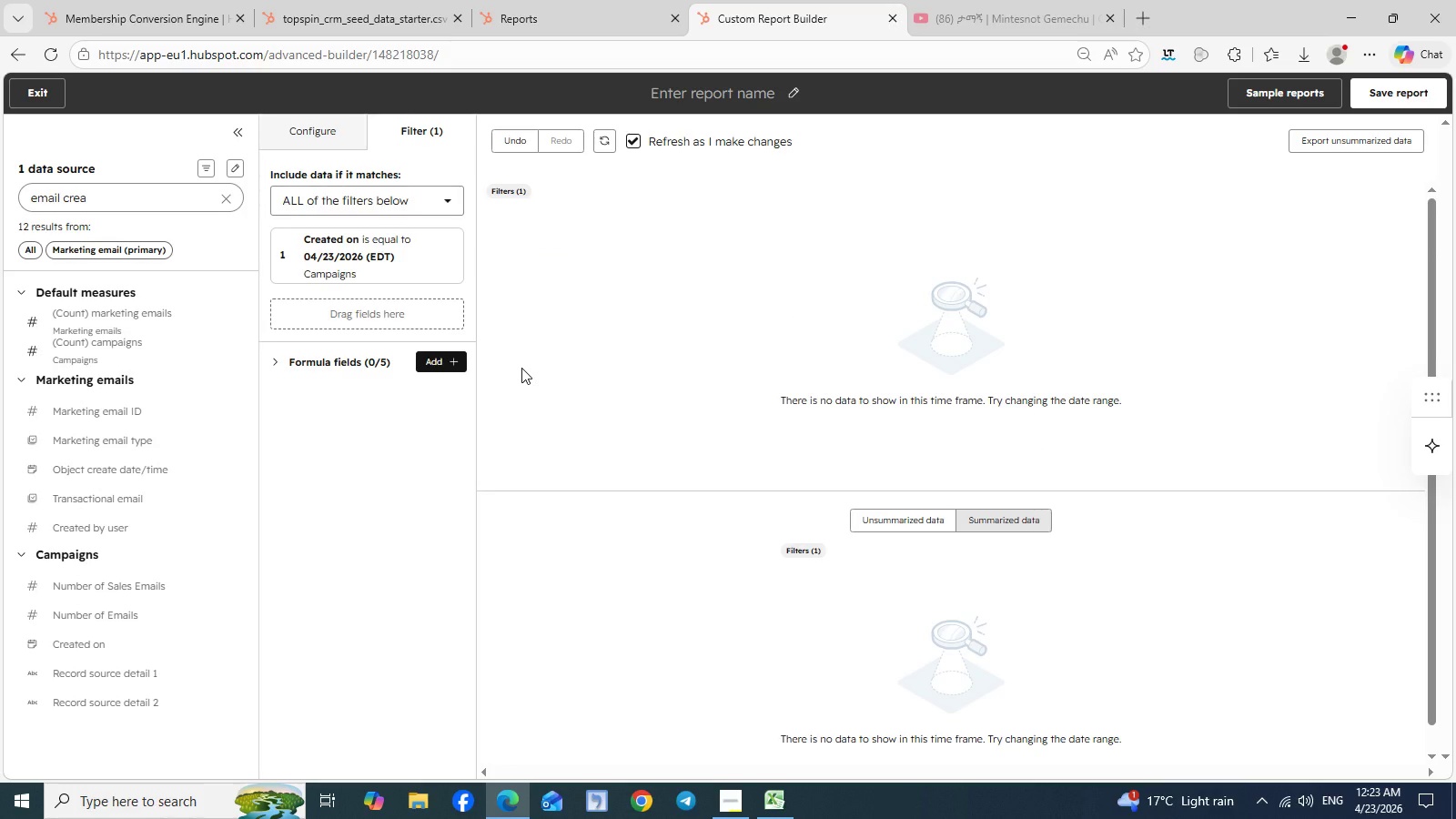 
wait(10.8)
 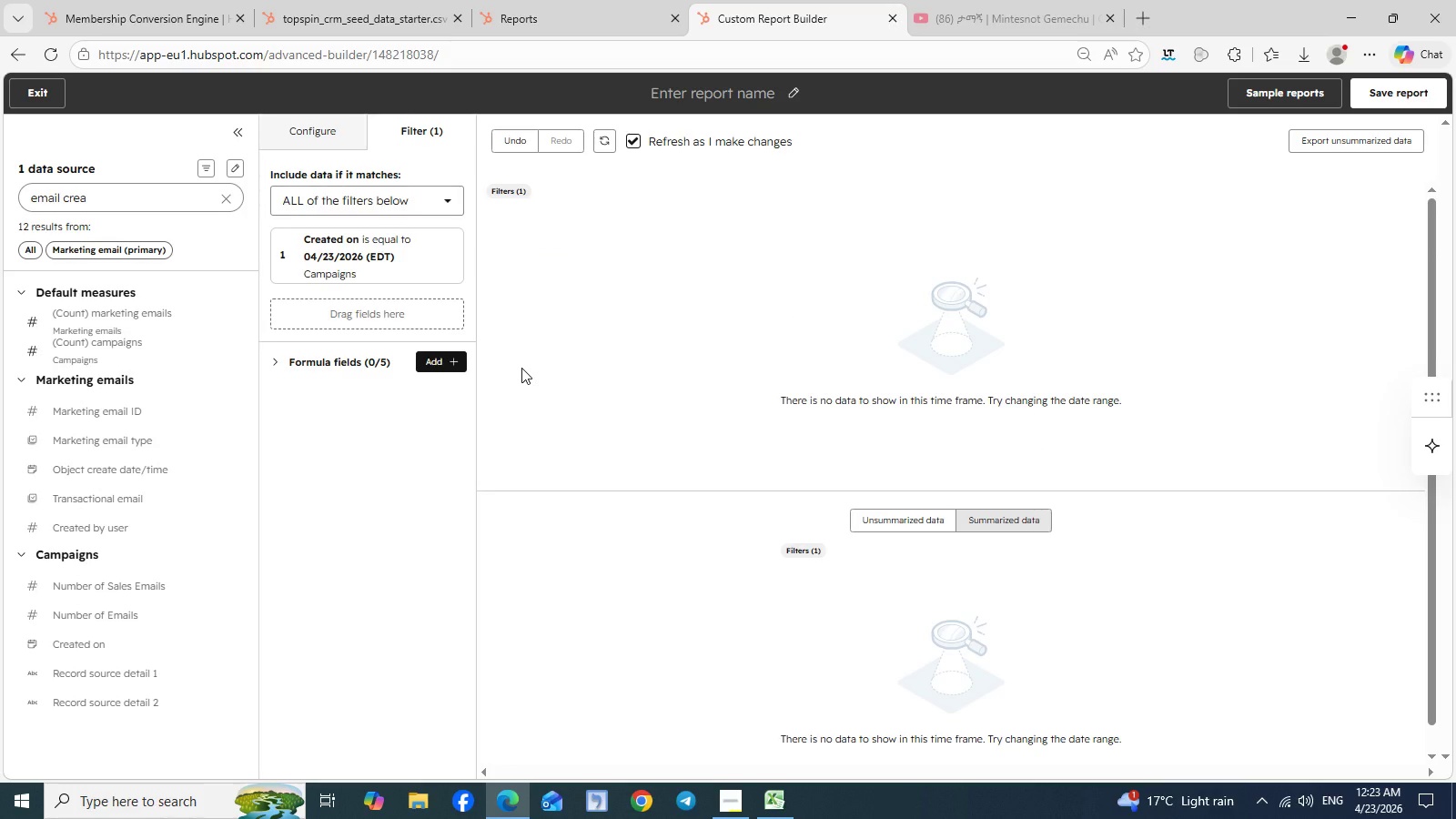 
left_click([440, 247])
 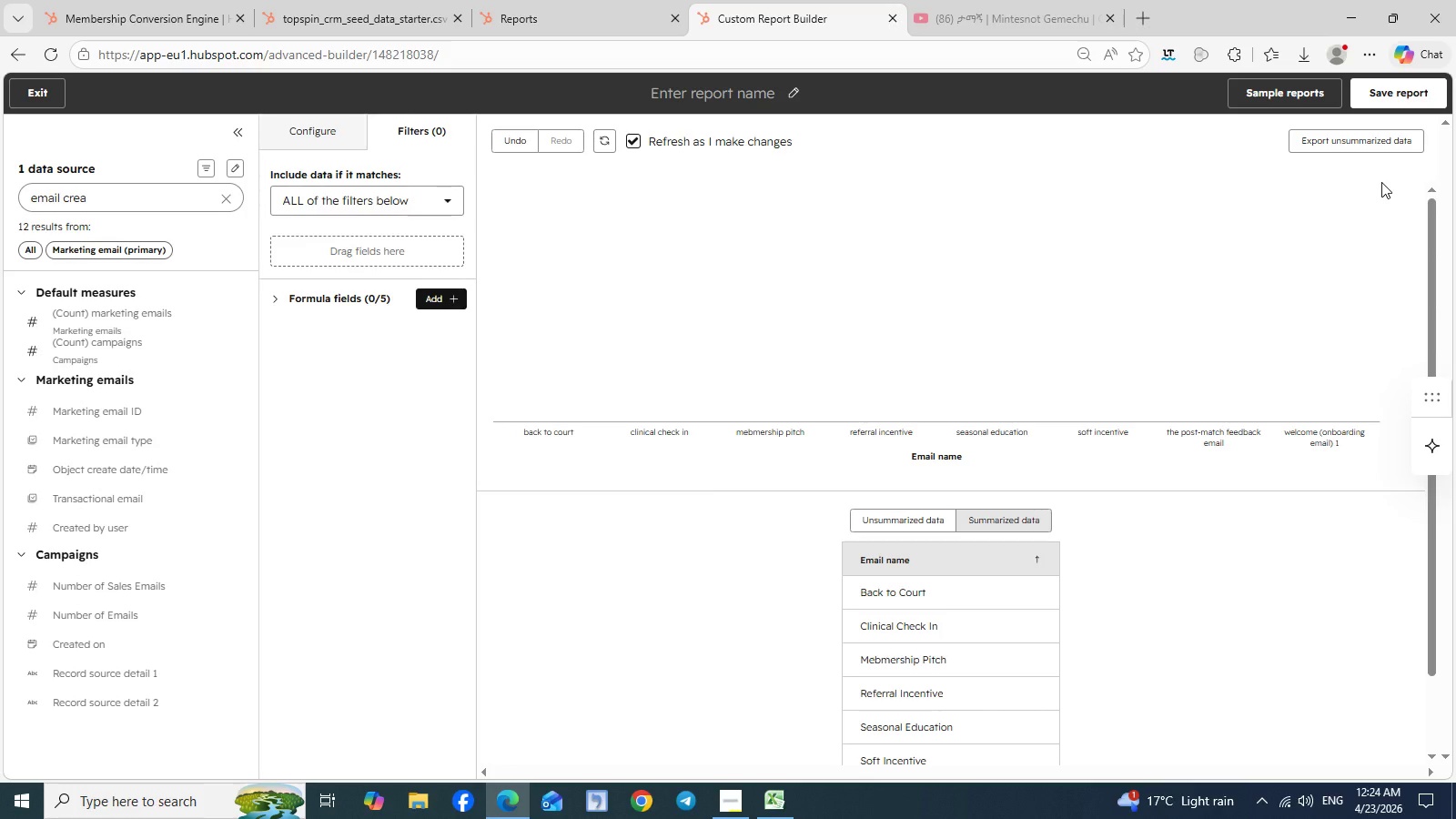 
wait(35.17)
 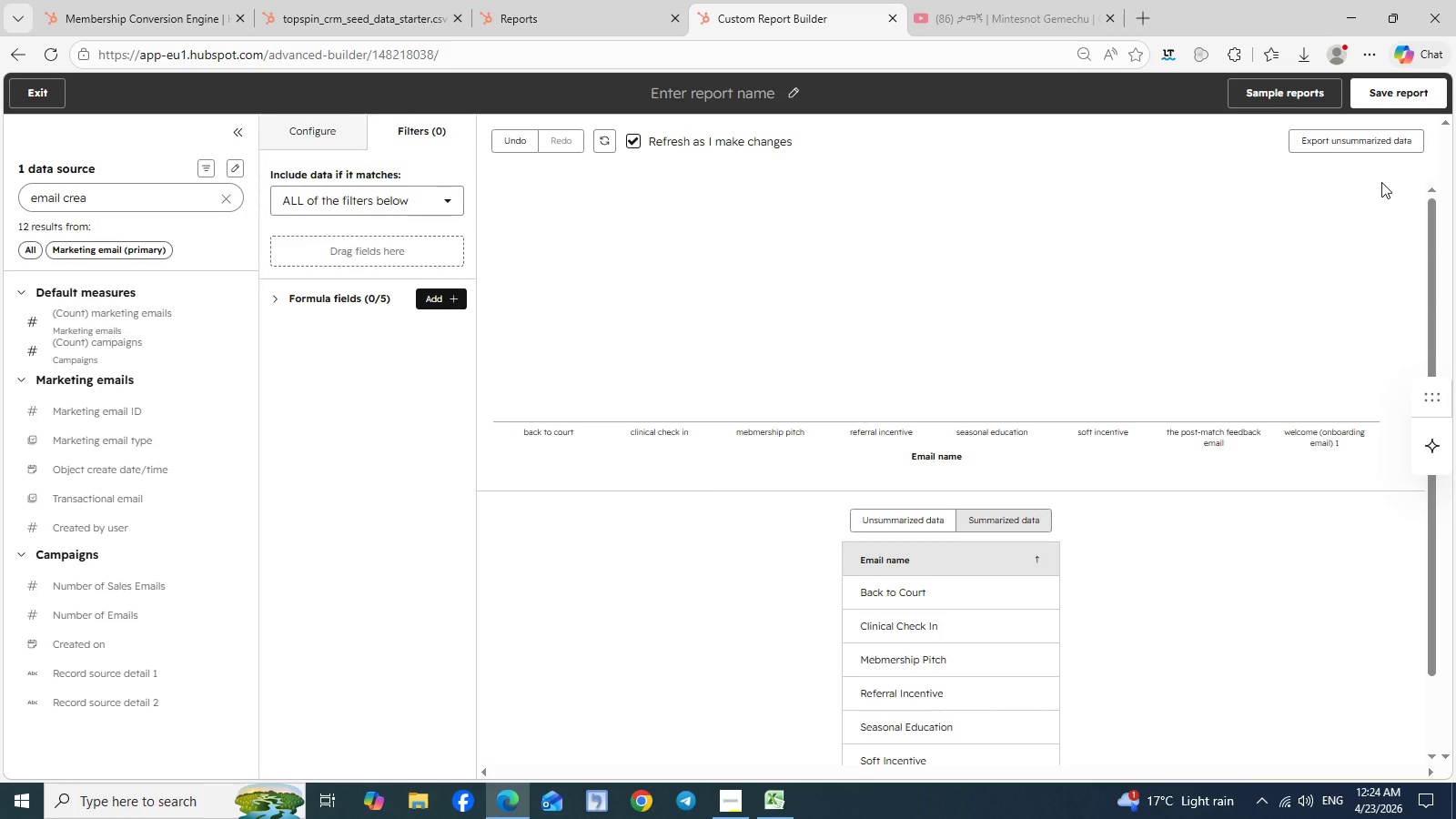 
left_click([225, 199])
 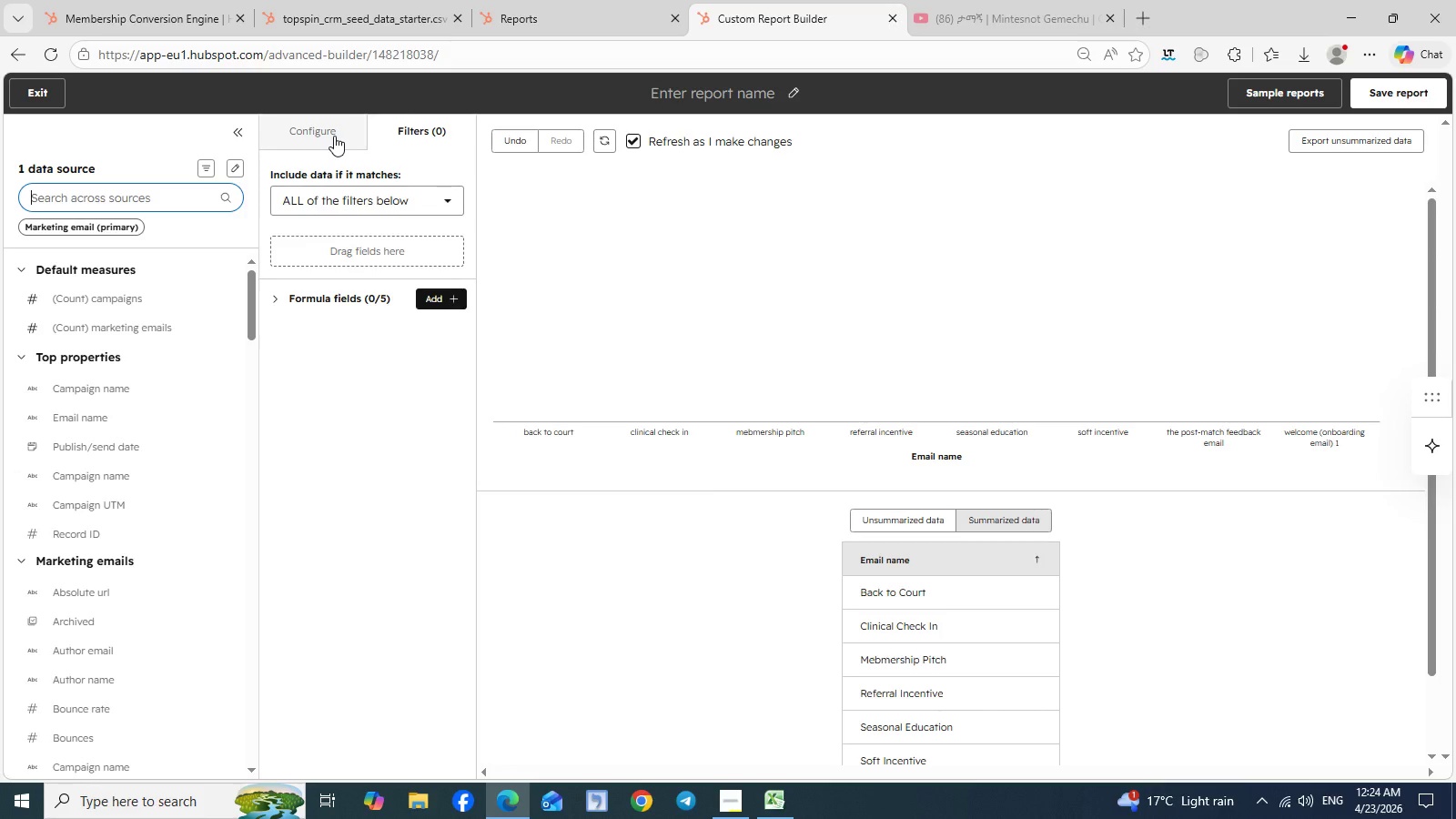 
left_click([334, 136])
 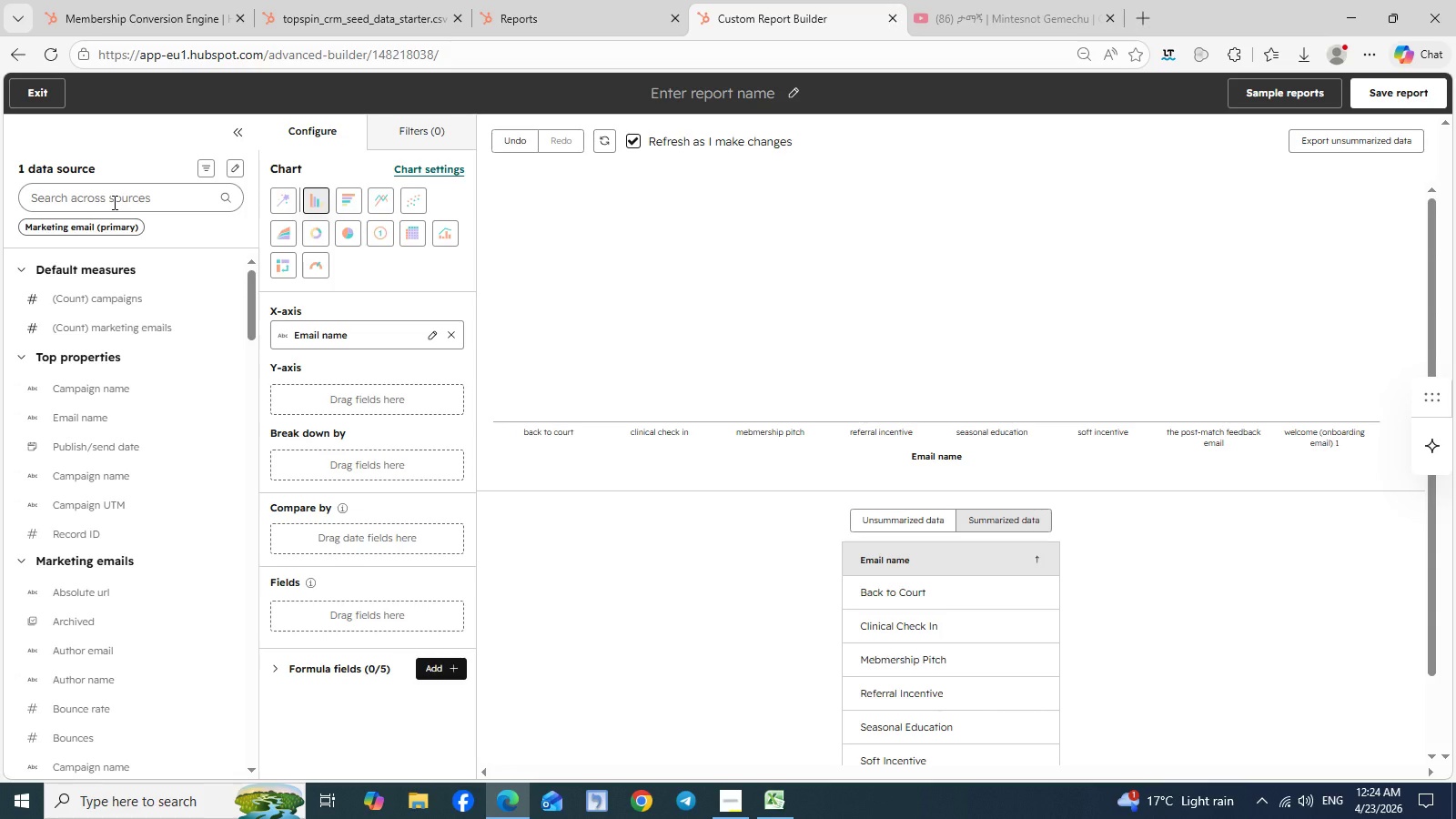 
wait(12.41)
 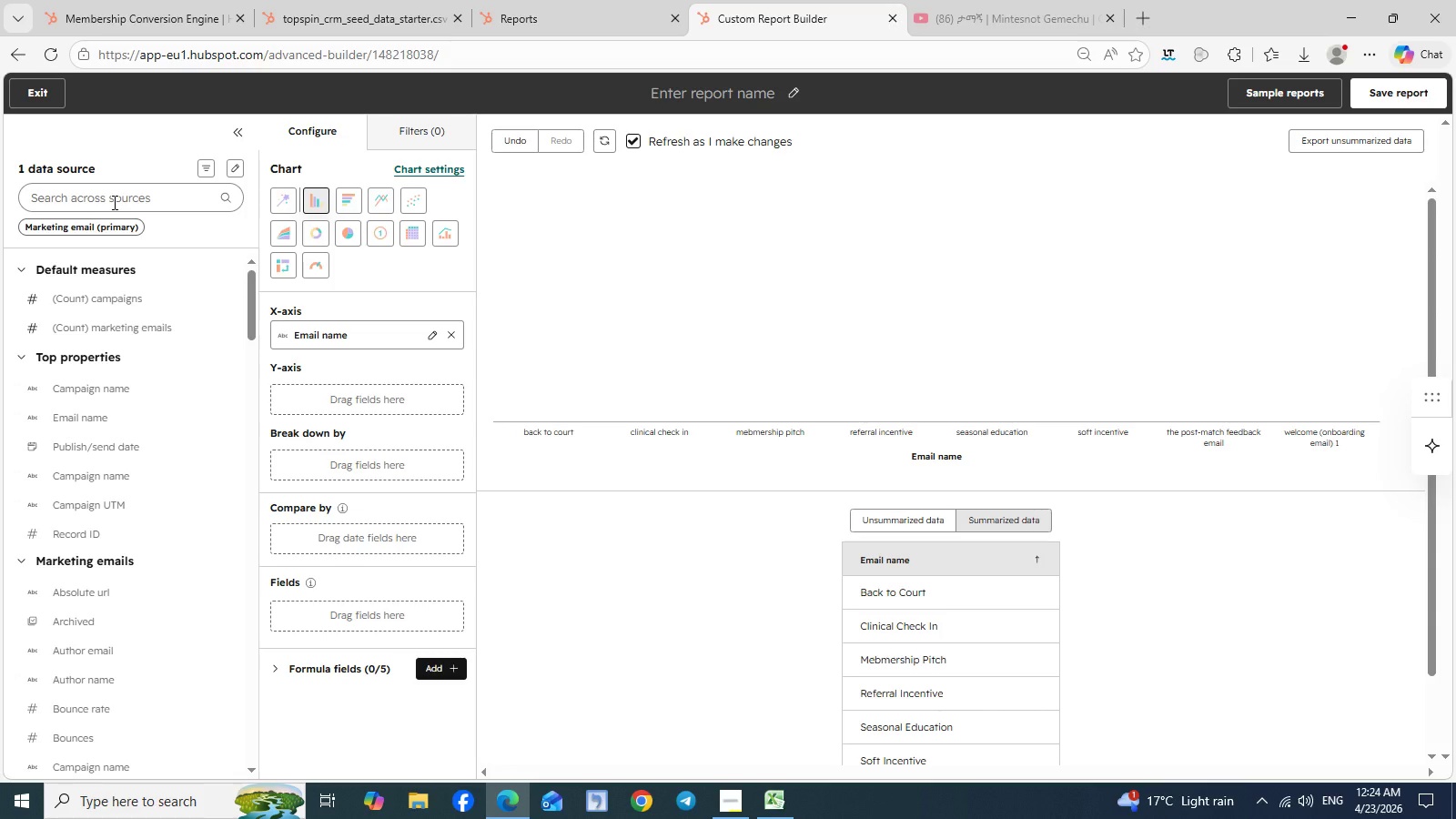 
left_click([97, 196])
 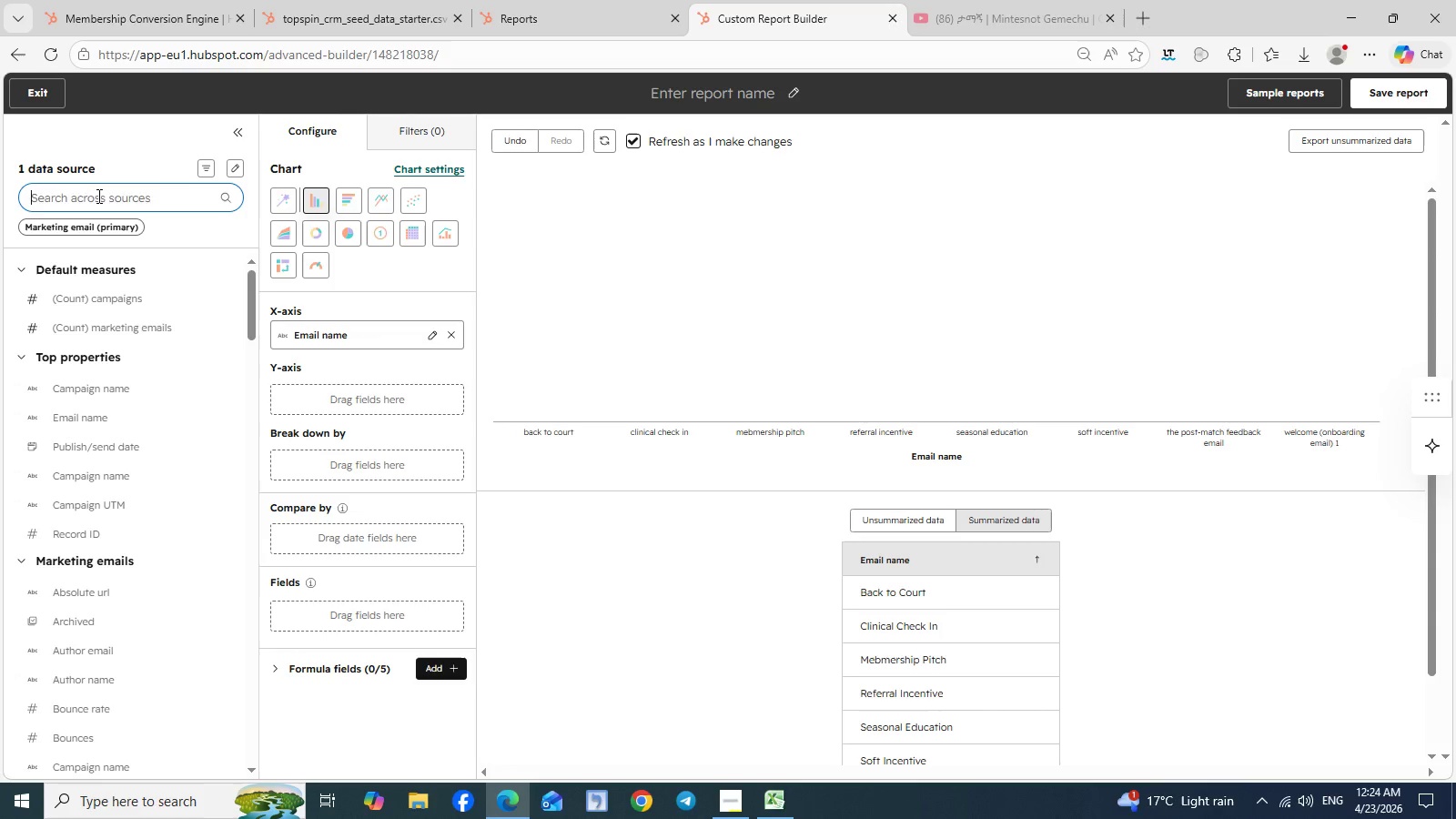 
type(open)
 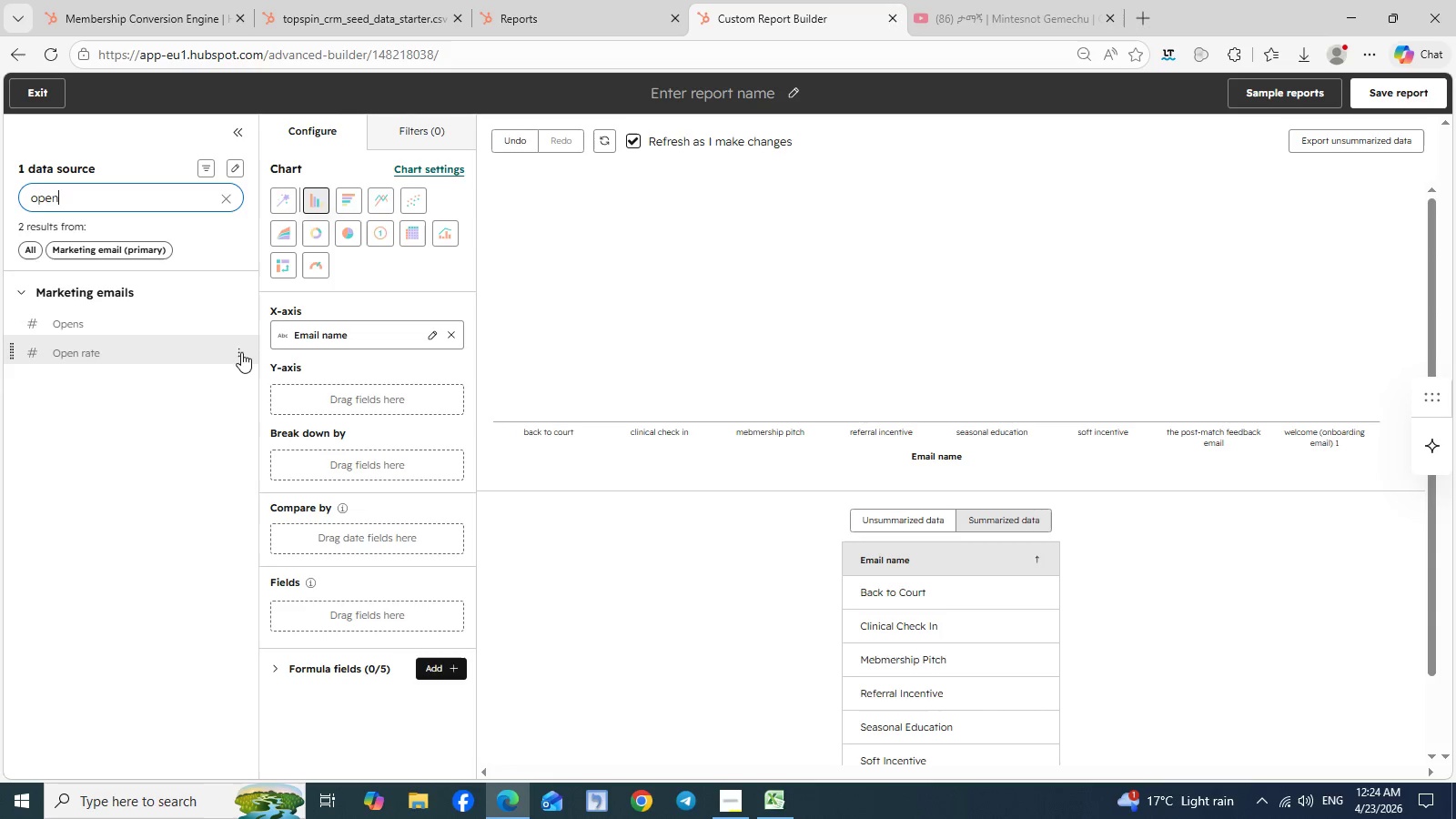 
left_click([244, 352])
 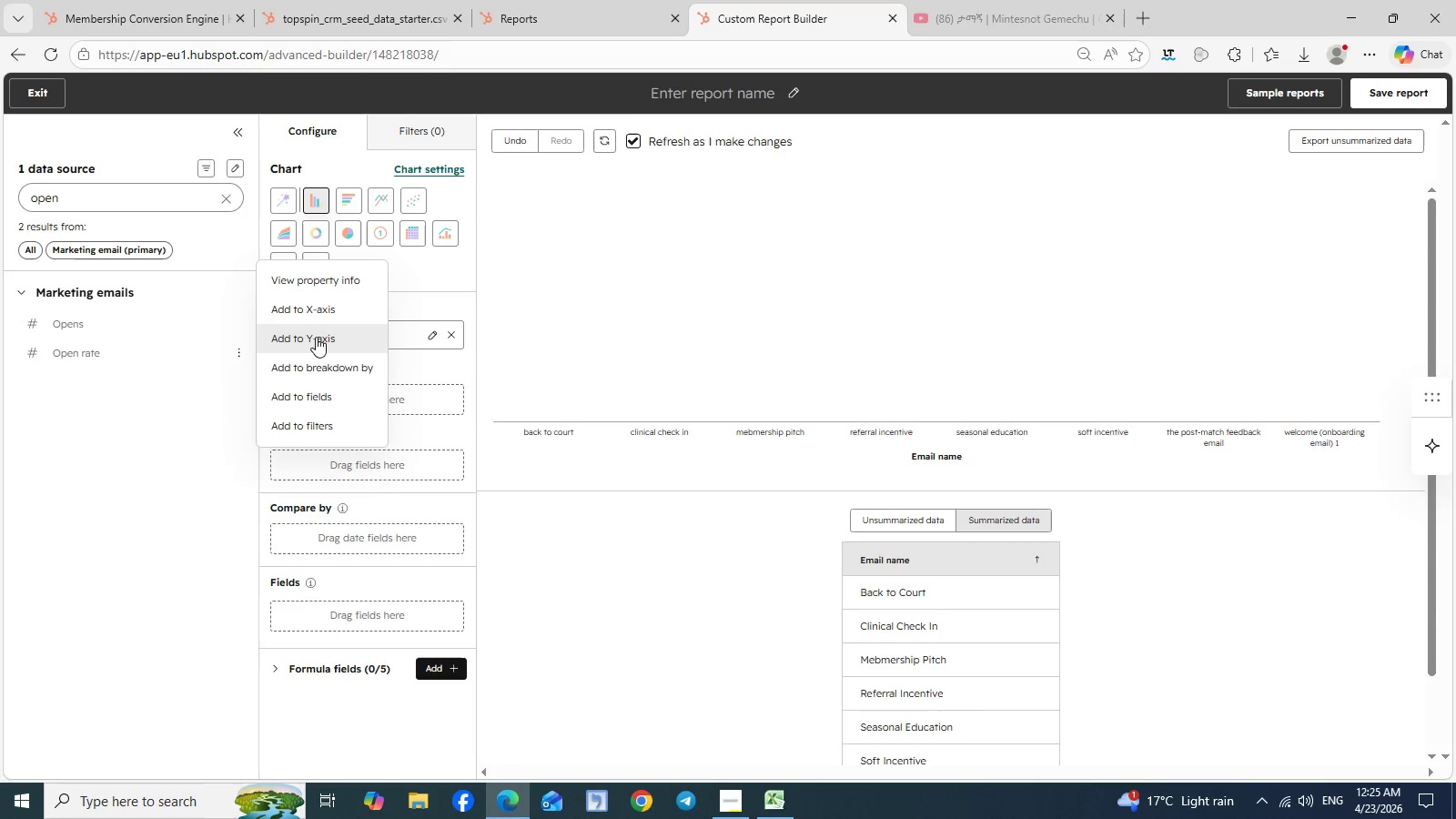 
left_click([317, 337])
 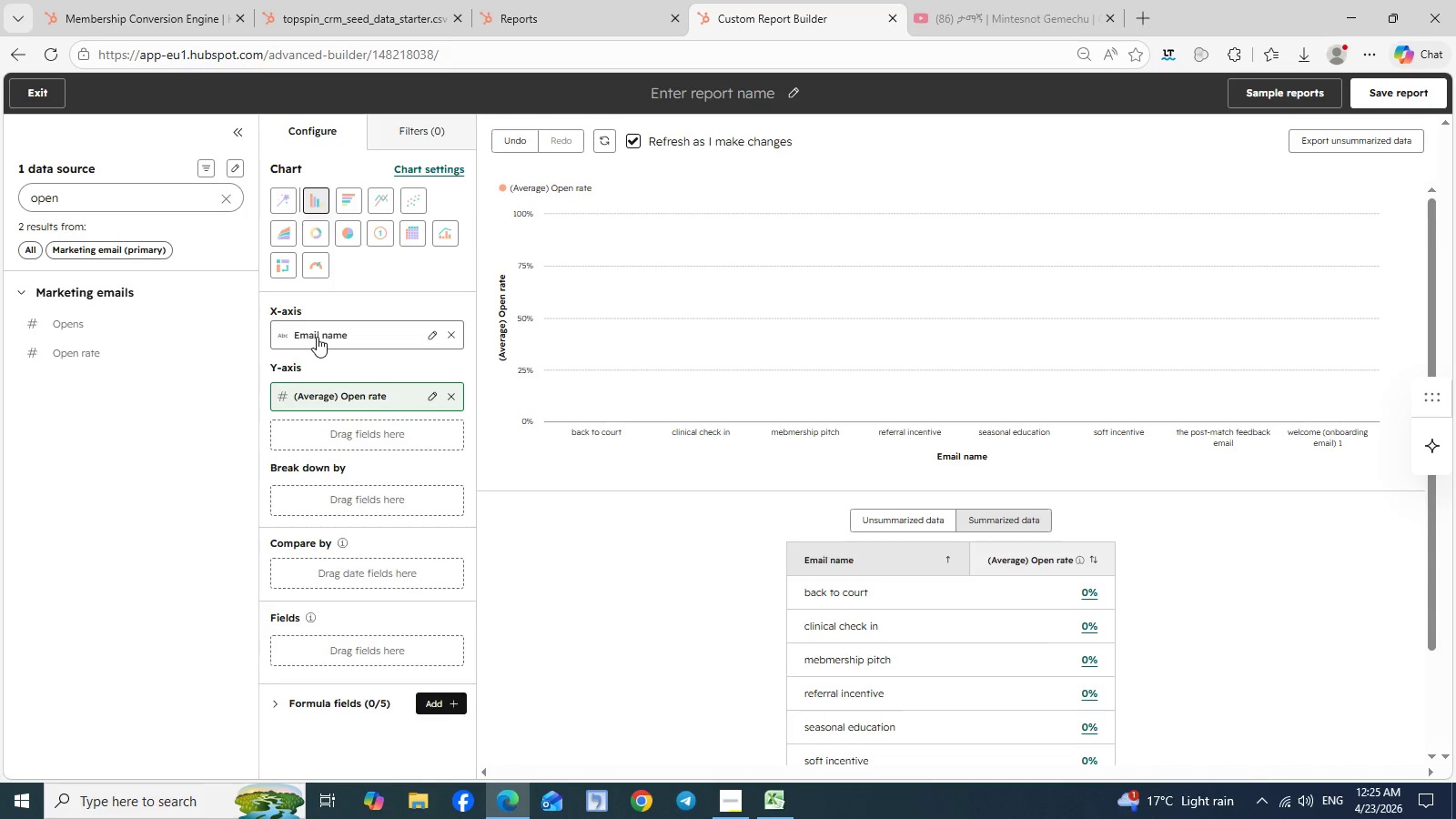 
wait(13.66)
 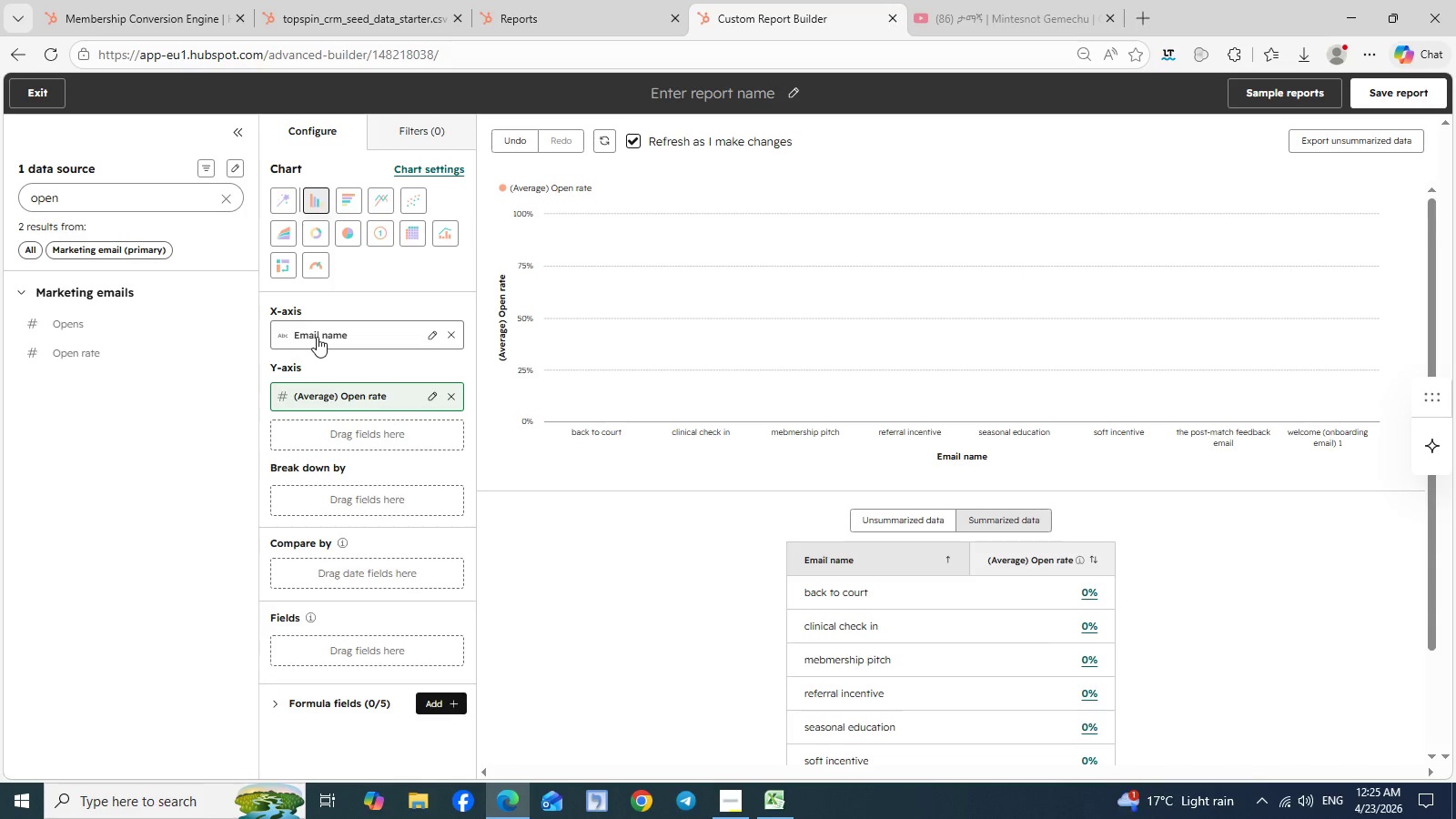 
left_click([794, 89])
 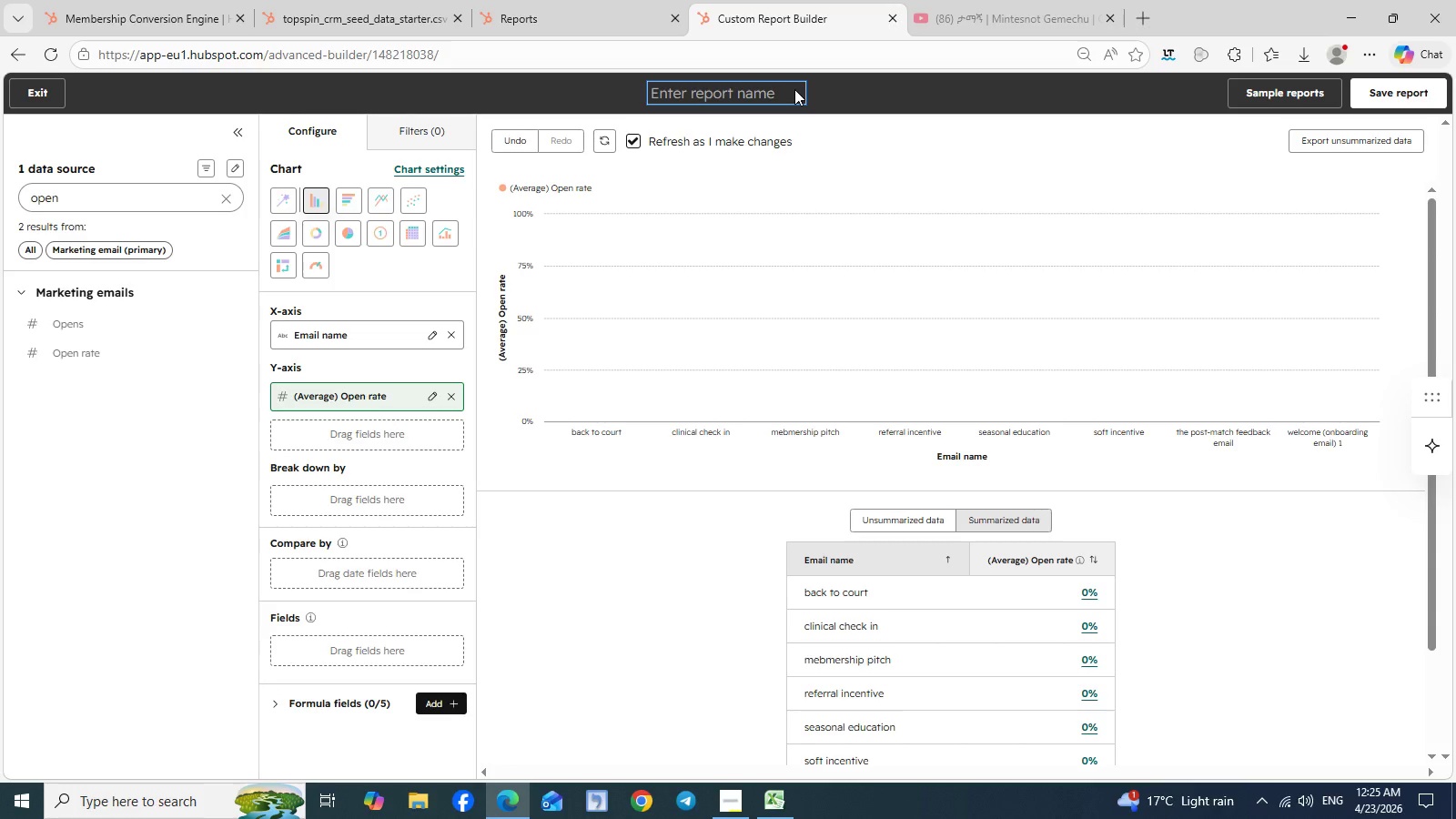 
type(Open Rate)
 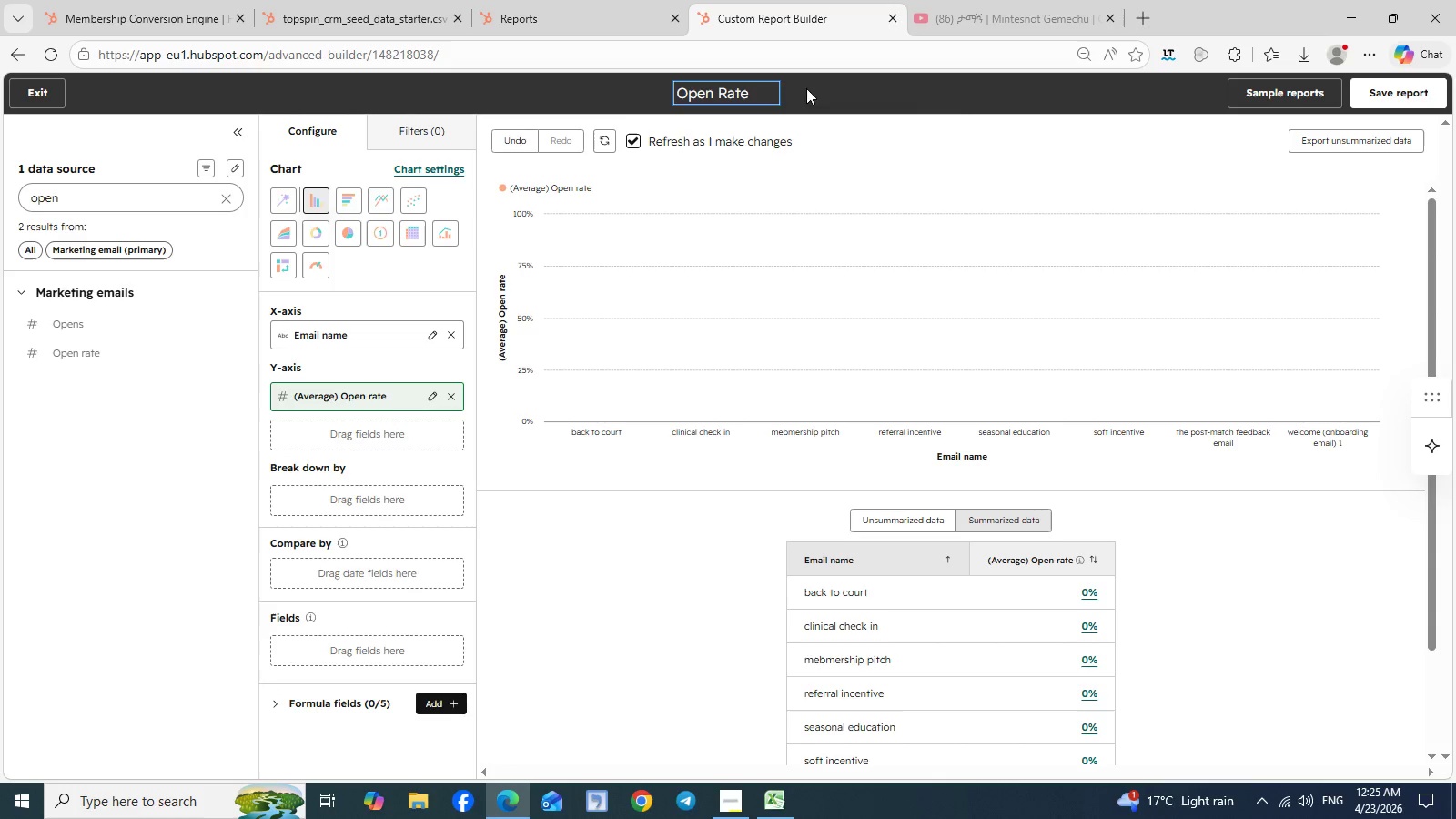 
left_click([1372, 100])
 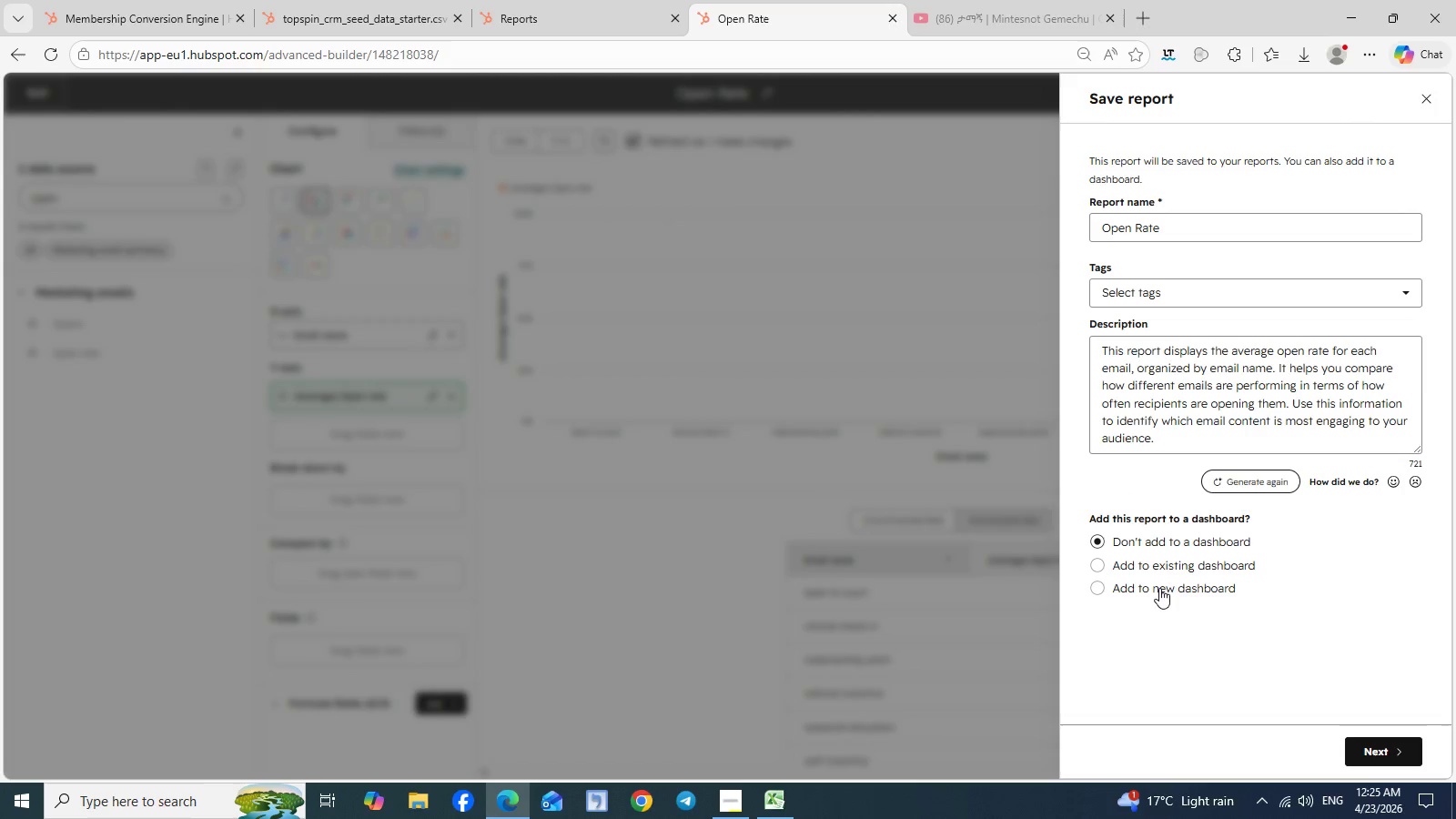 
left_click([1097, 564])
 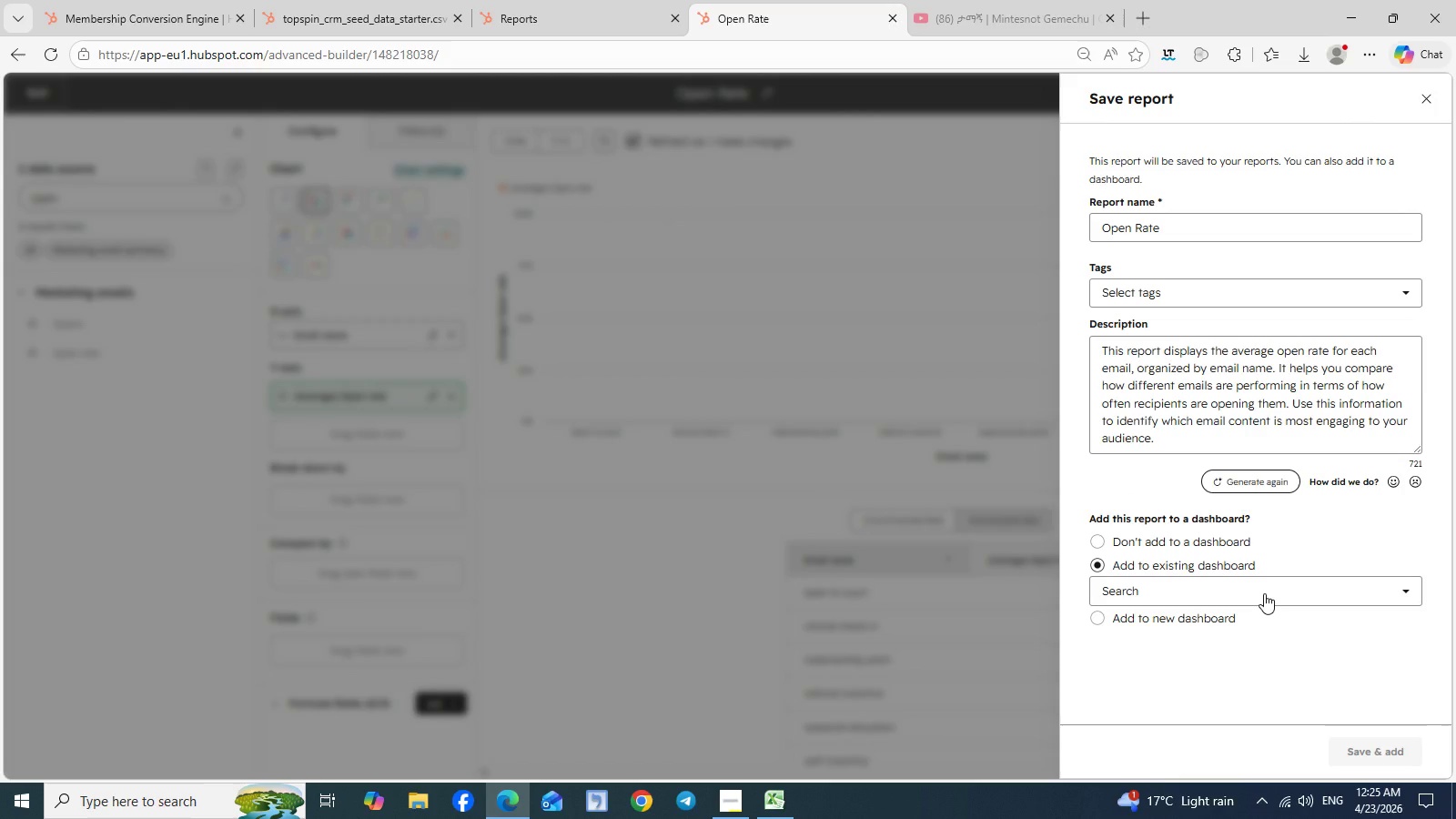 
left_click([1264, 593])
 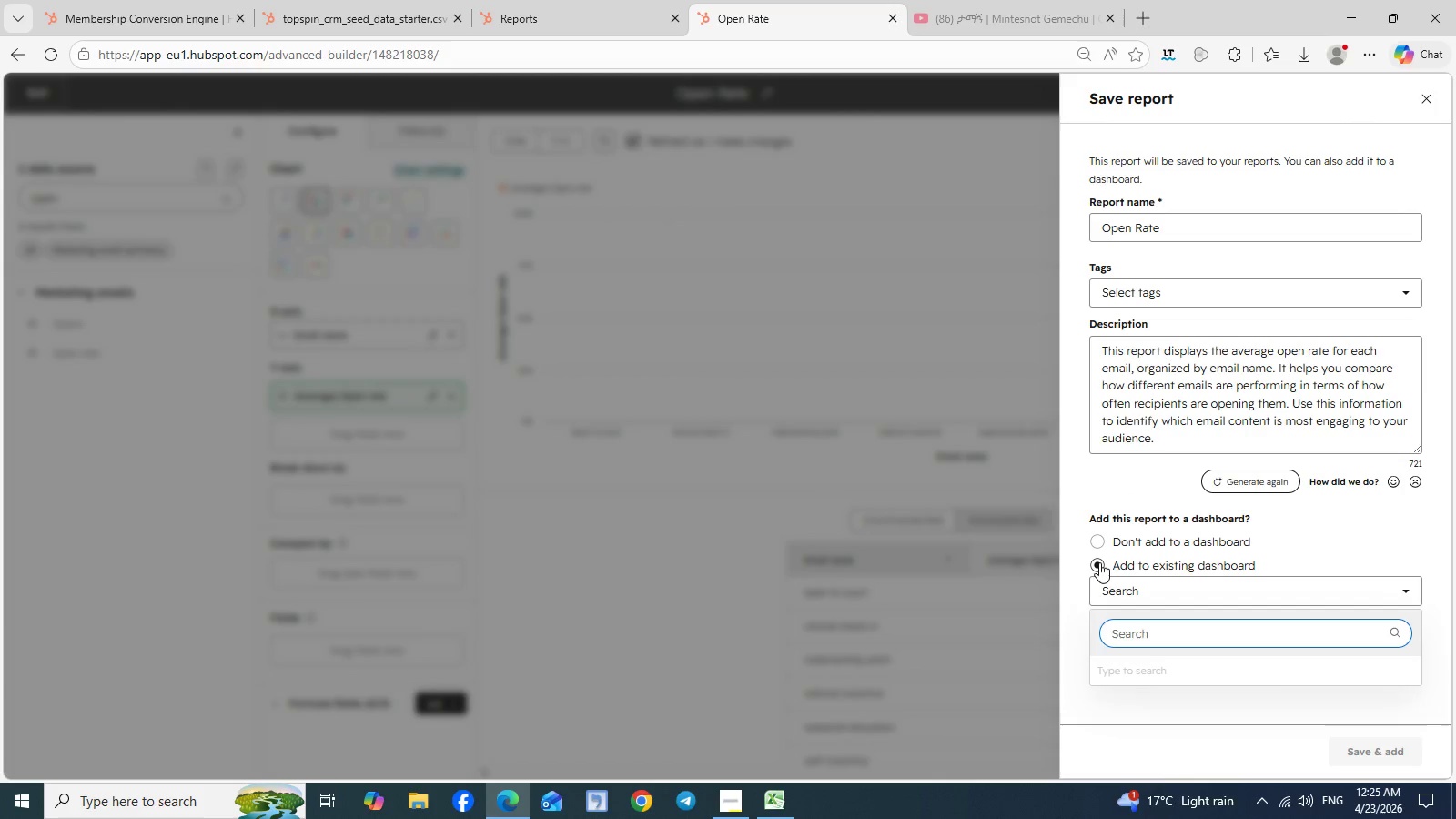 
left_click([1181, 462])
 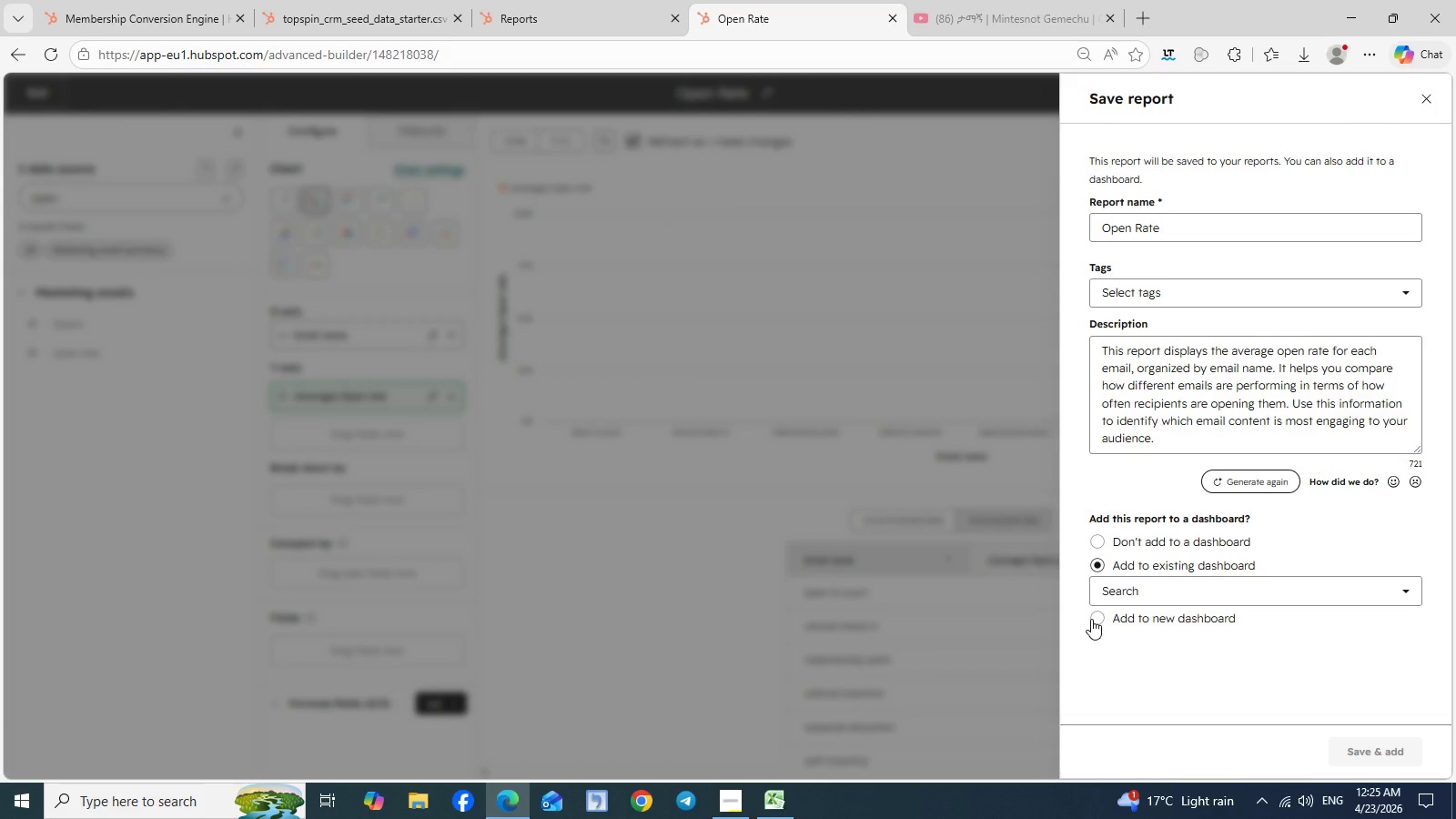 
left_click([1091, 619])
 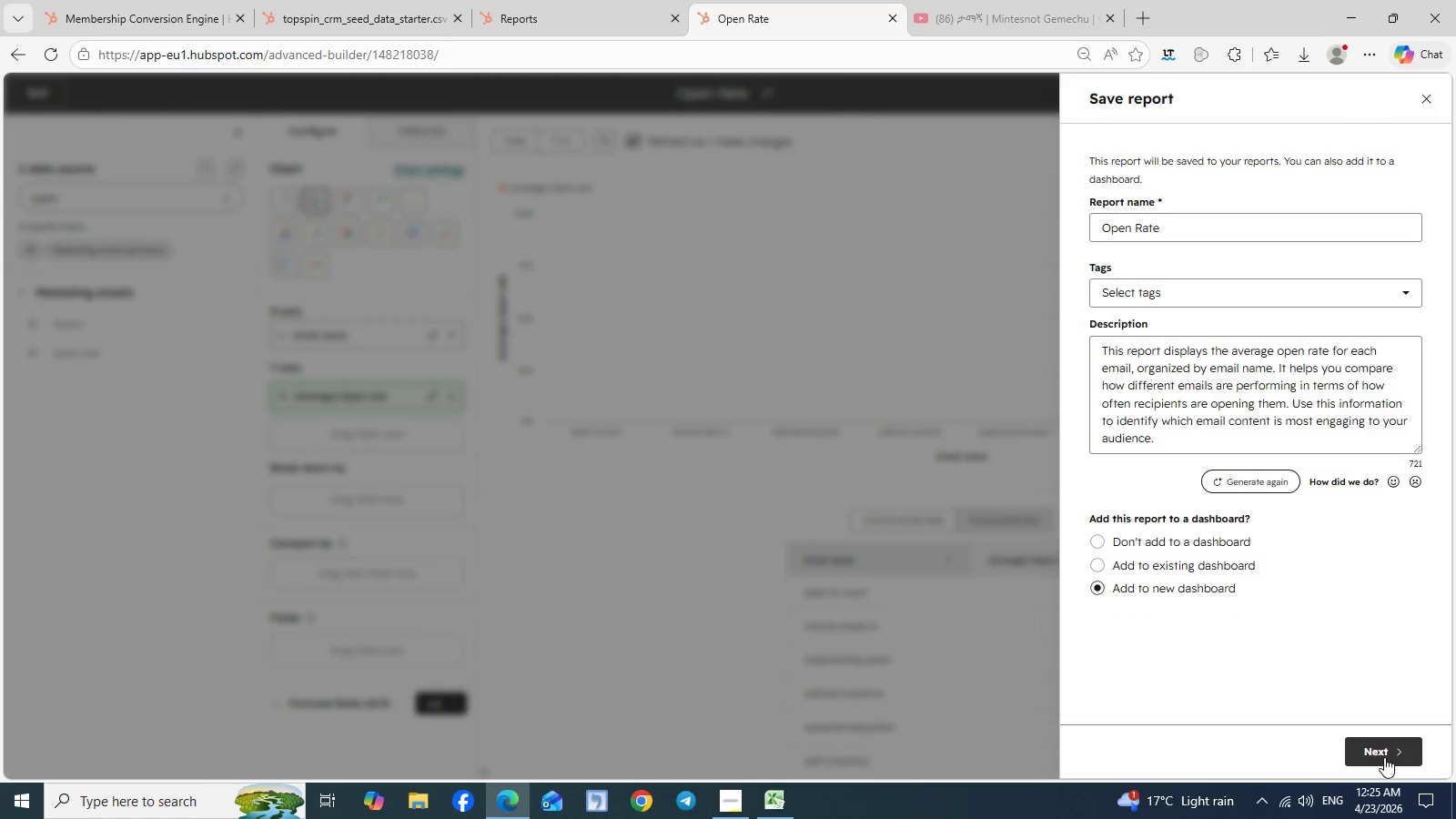 
left_click([1384, 757])
 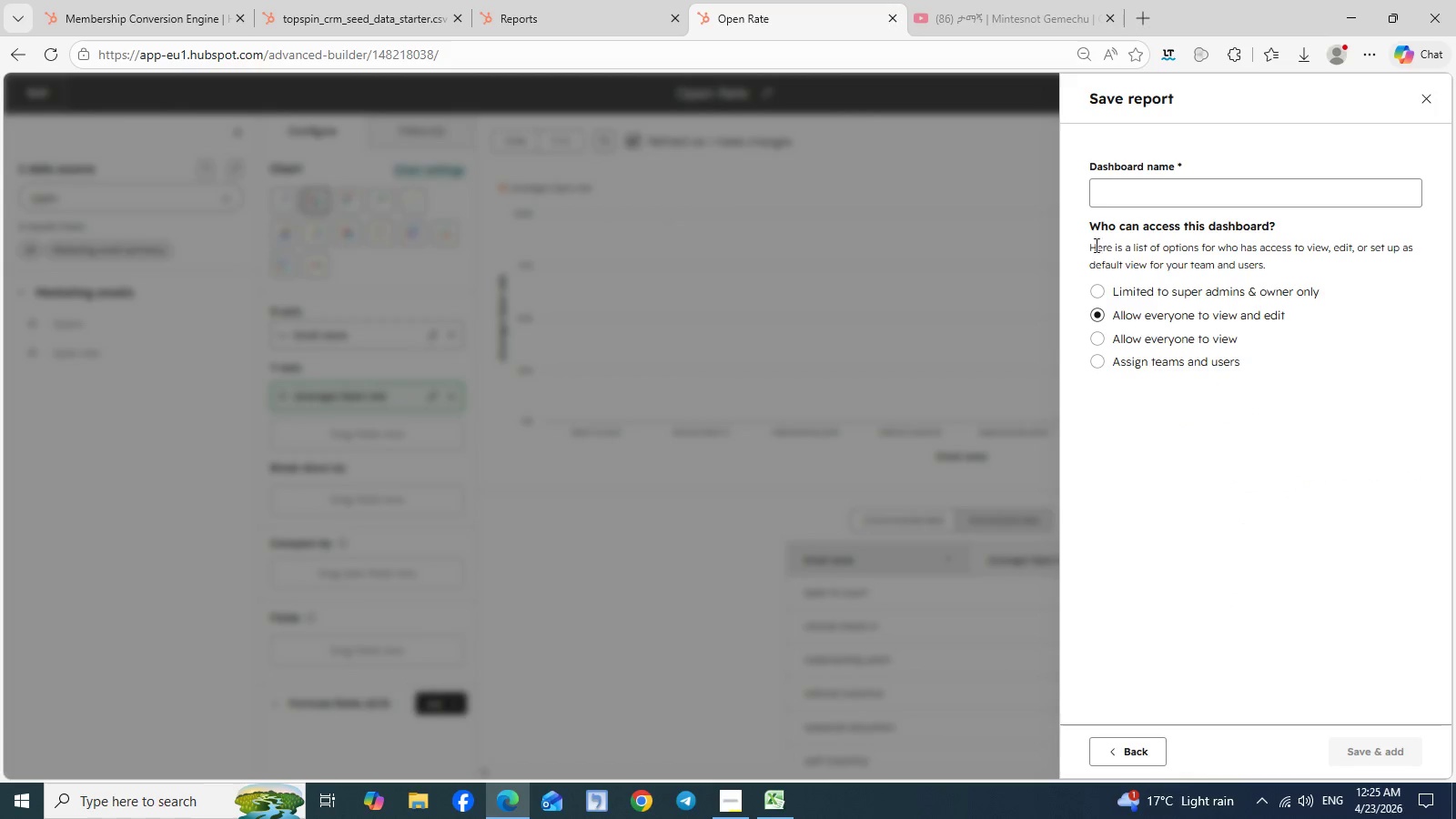 
left_click([1121, 197])
 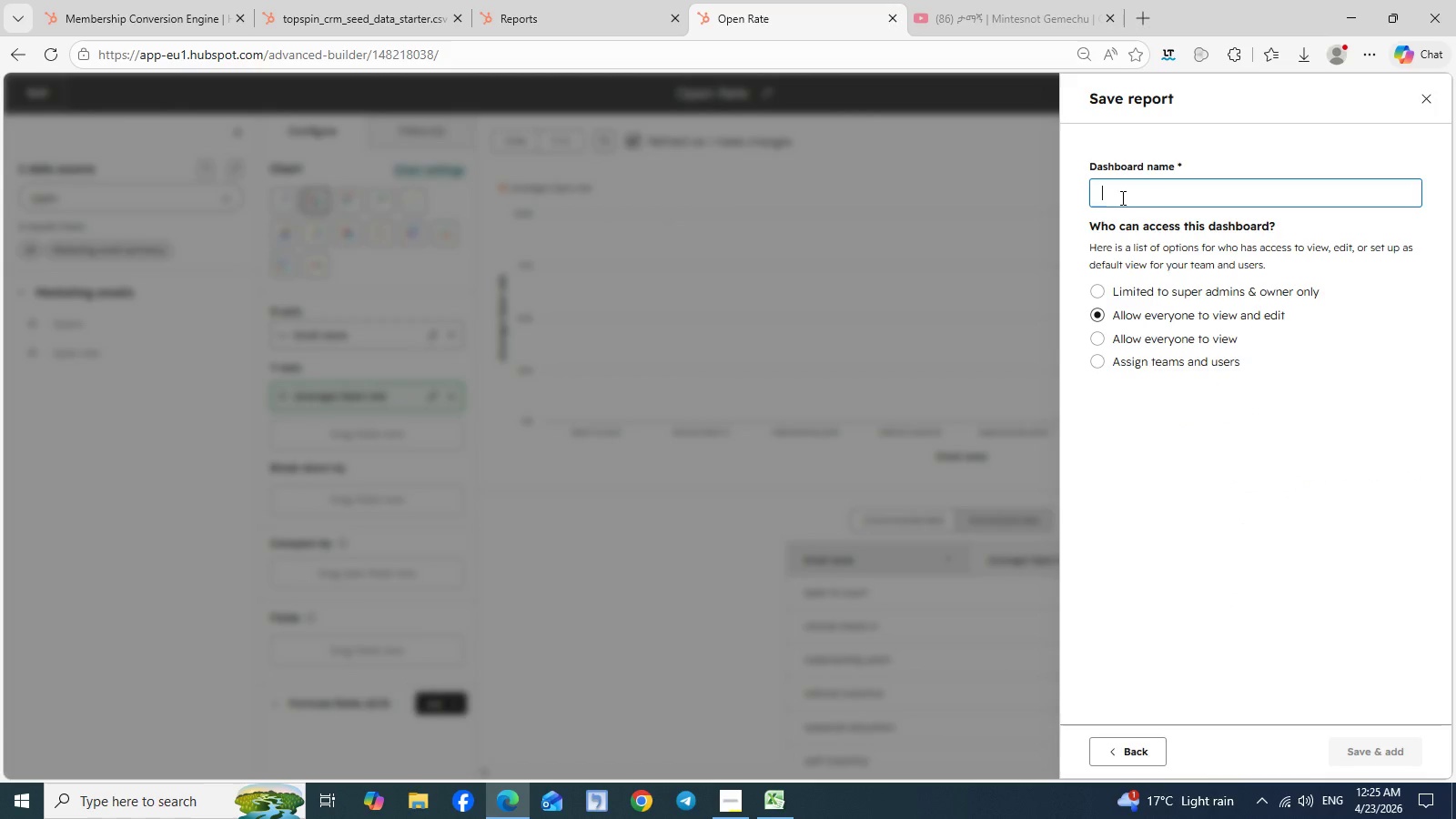 
wait(5.16)
 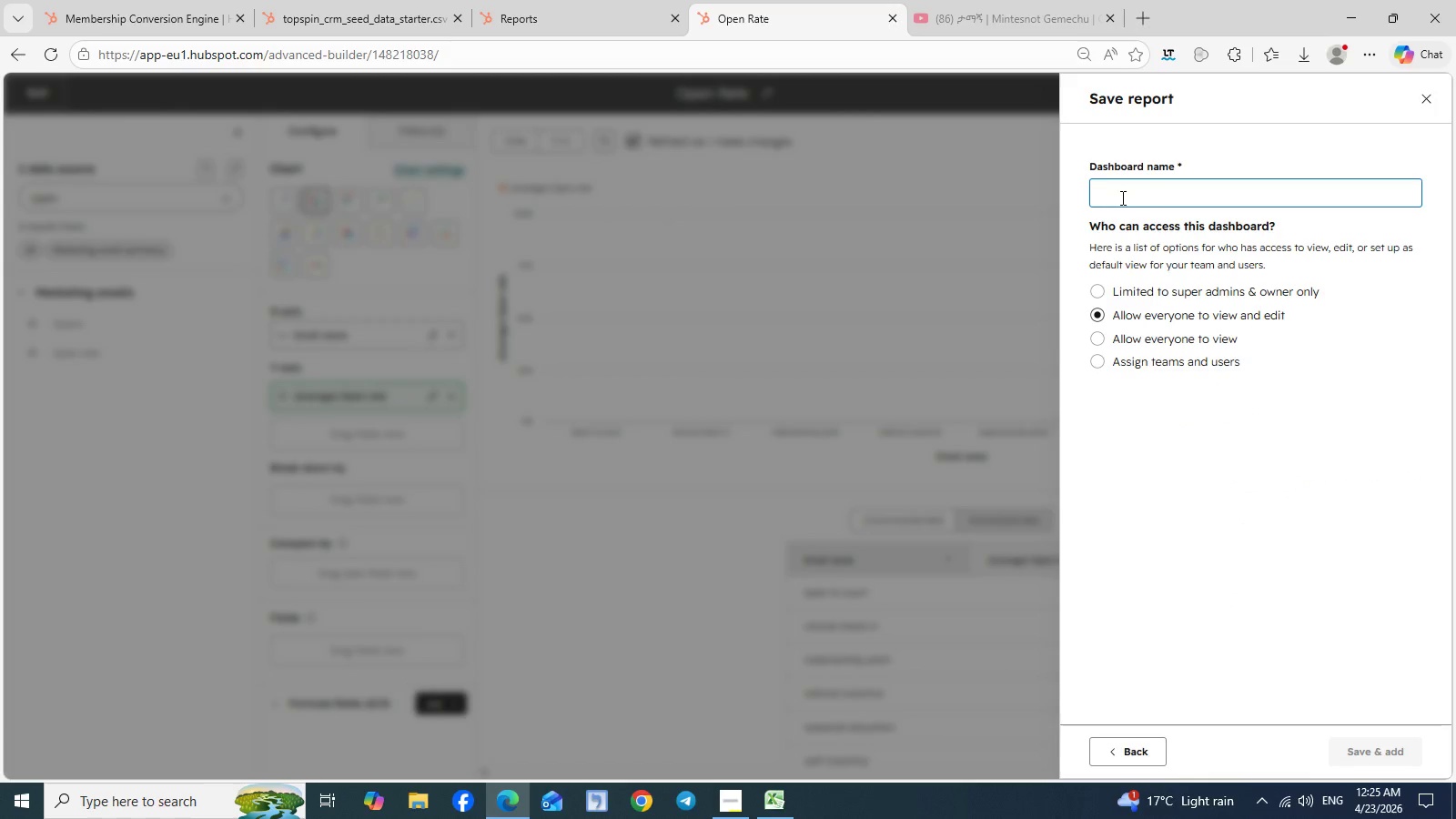 
type(TopSpin)
 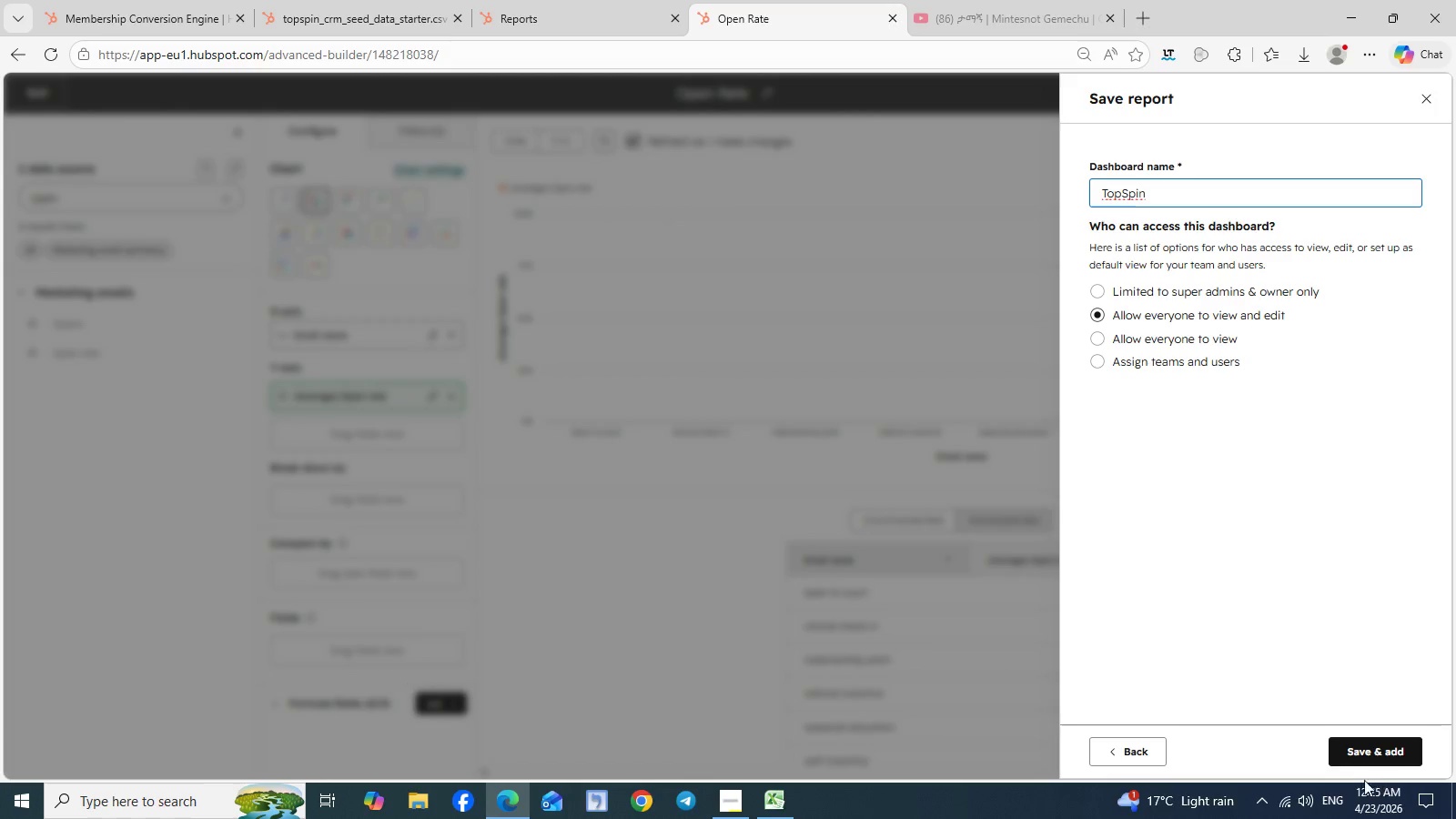 
left_click([1361, 756])
 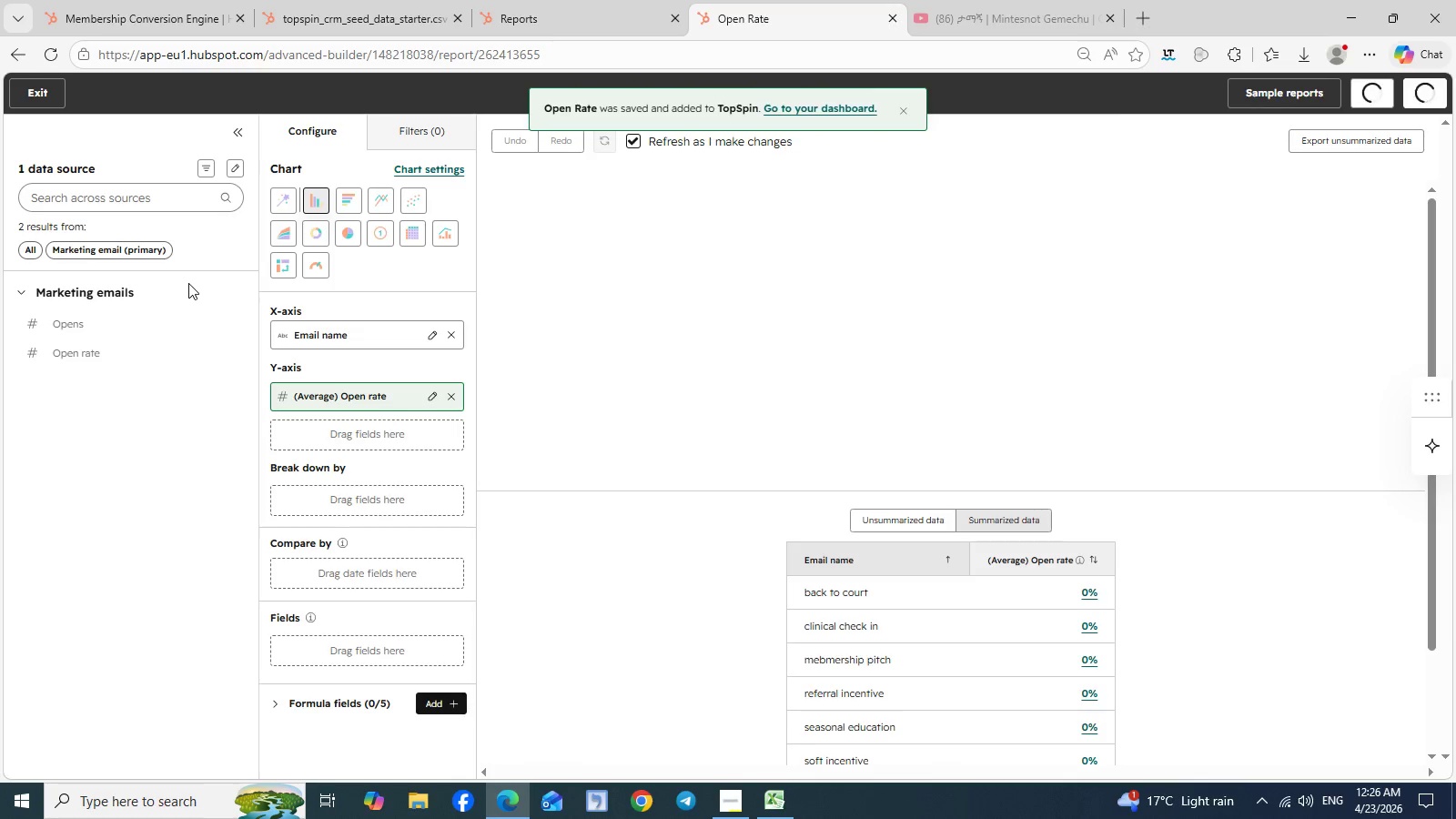 
wait(6.86)
 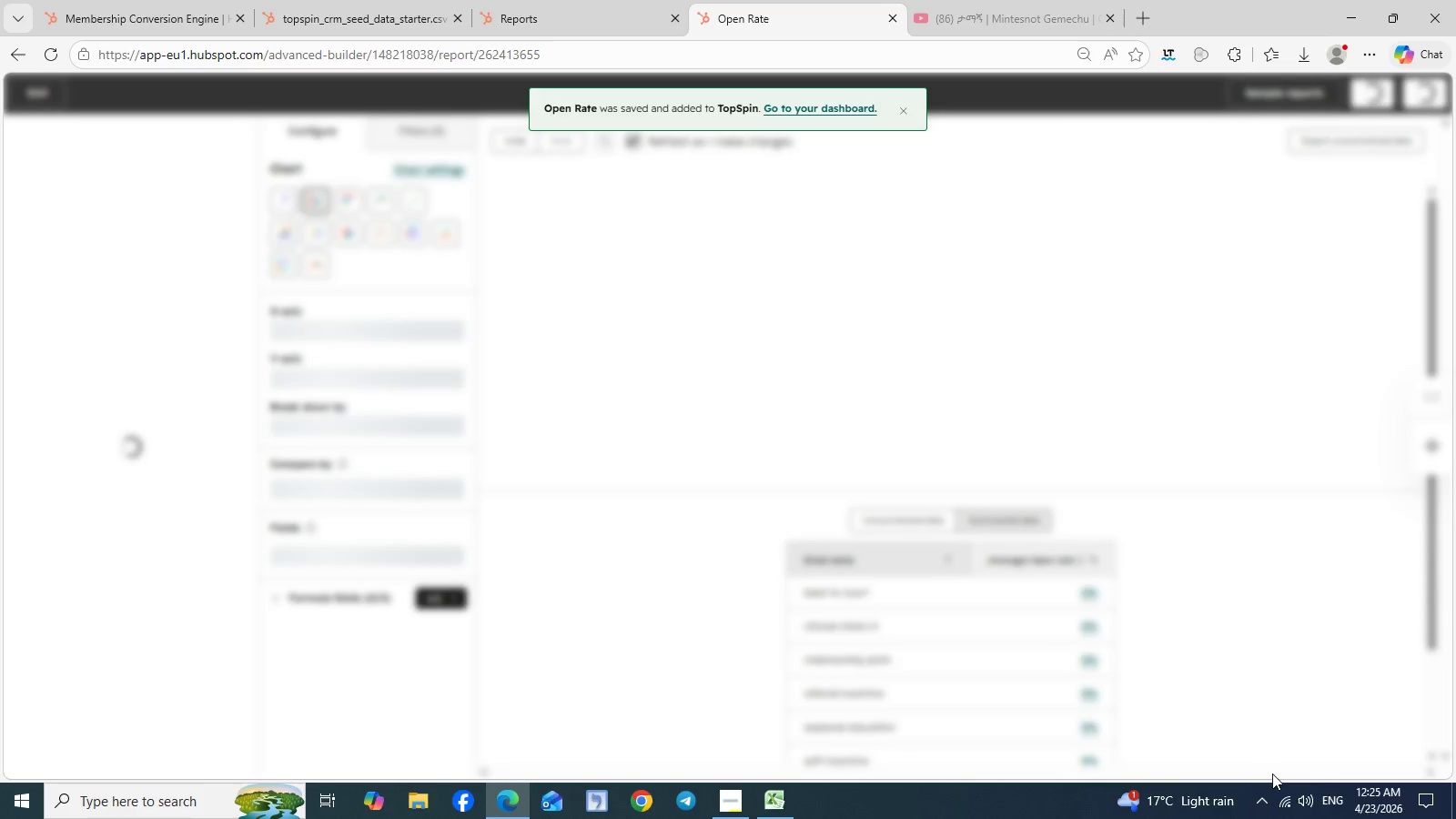 
left_click([36, 93])
 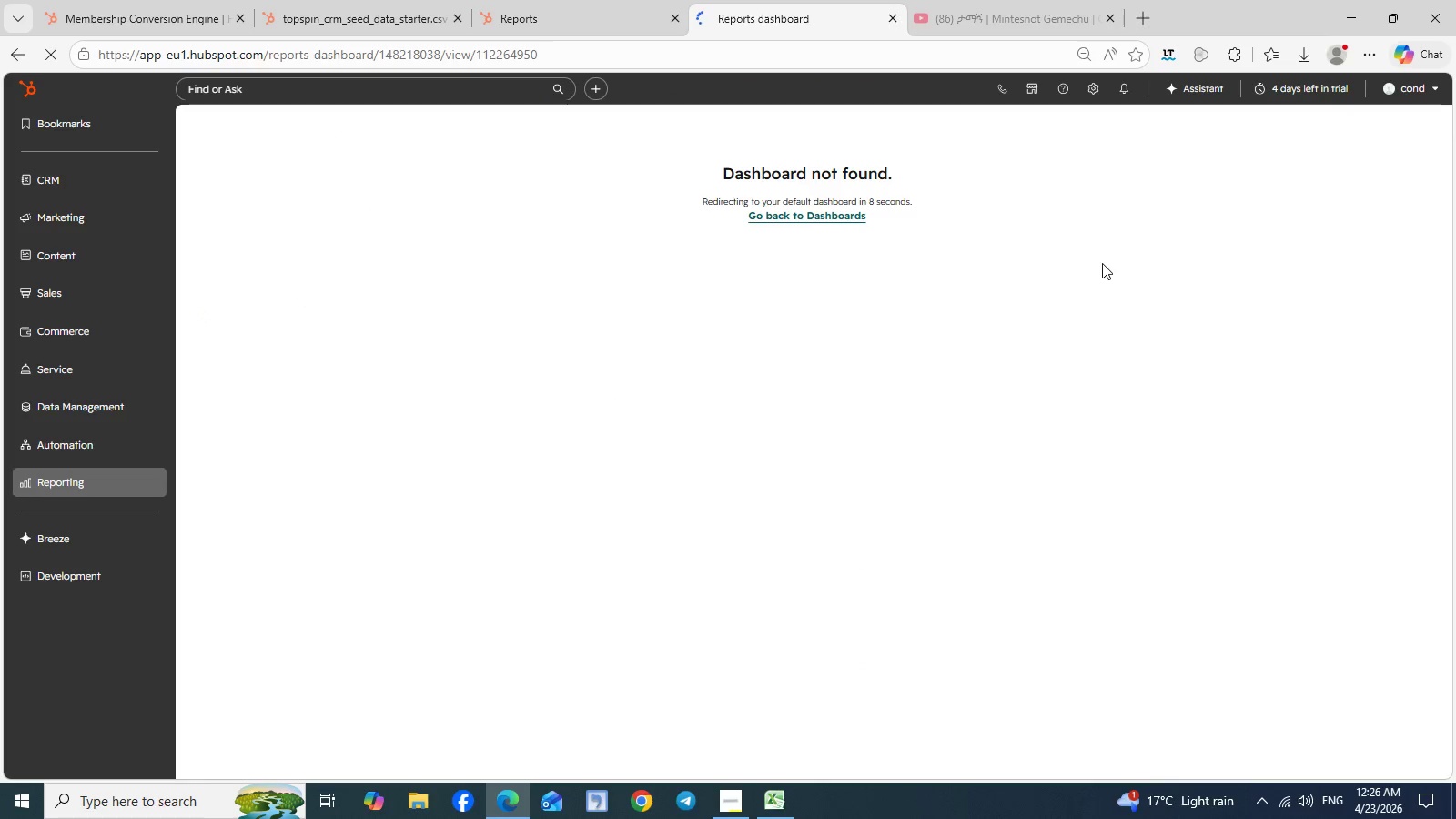 
wait(6.69)
 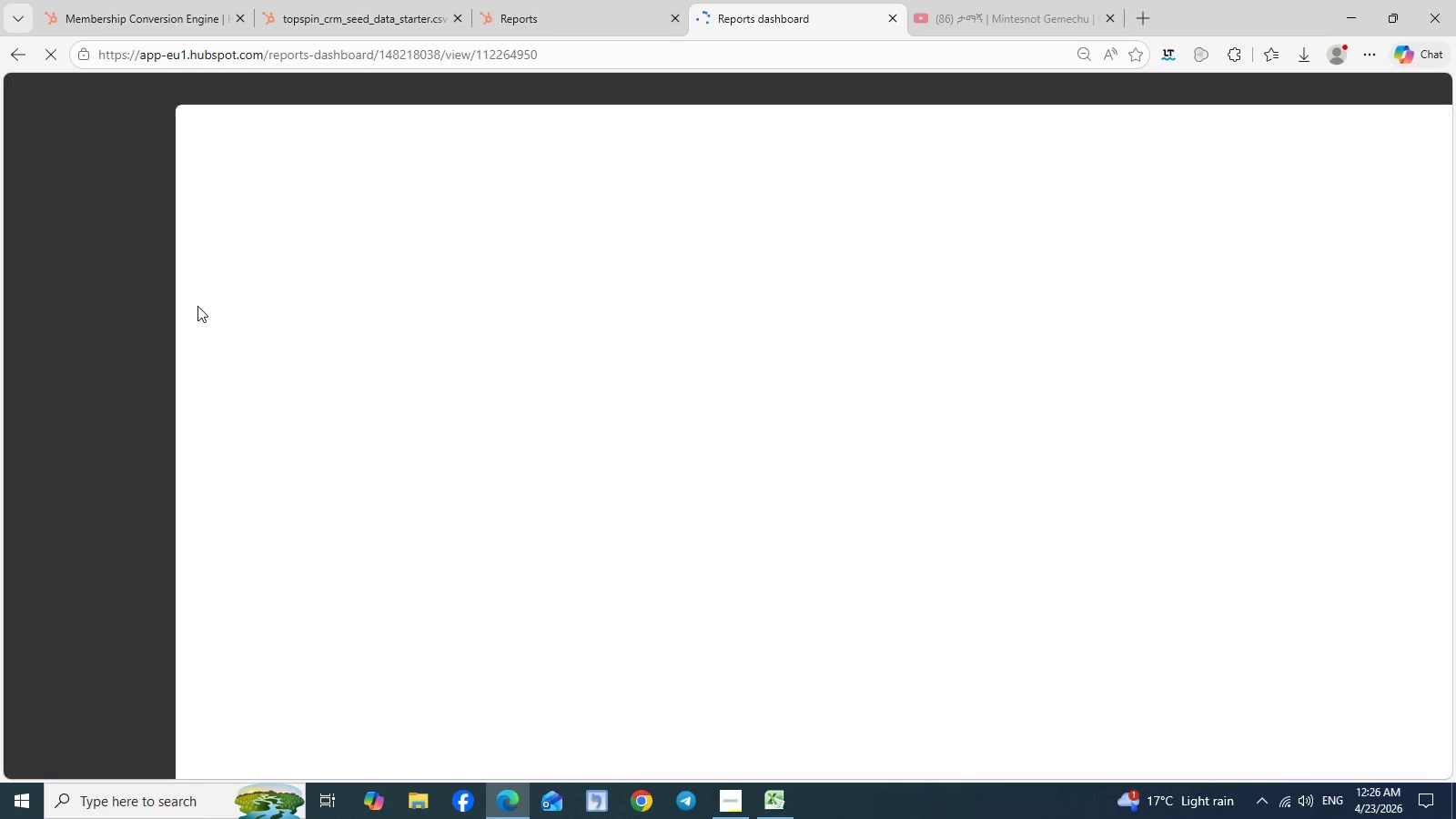 
left_click([831, 219])
 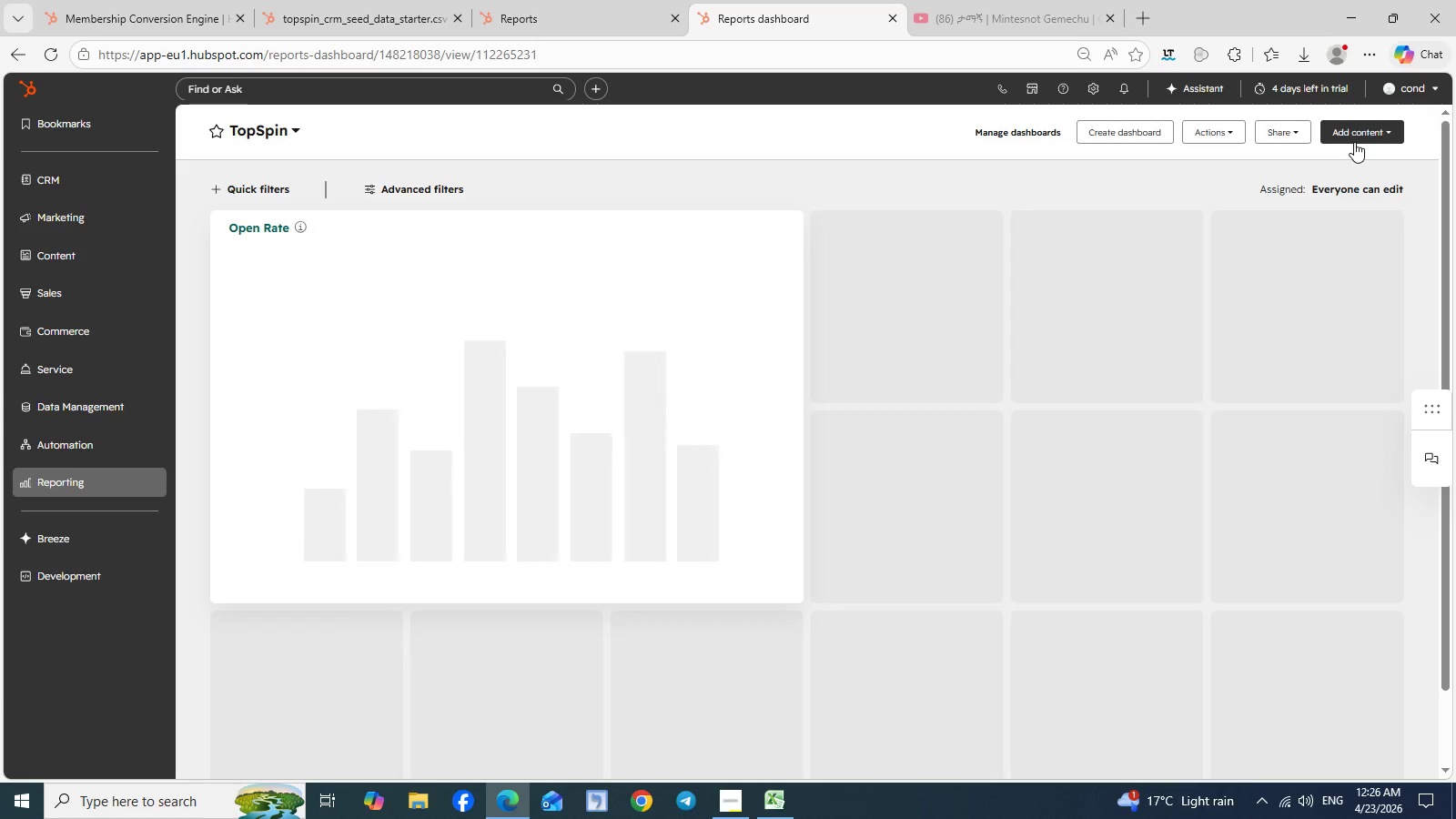 
wait(7.22)
 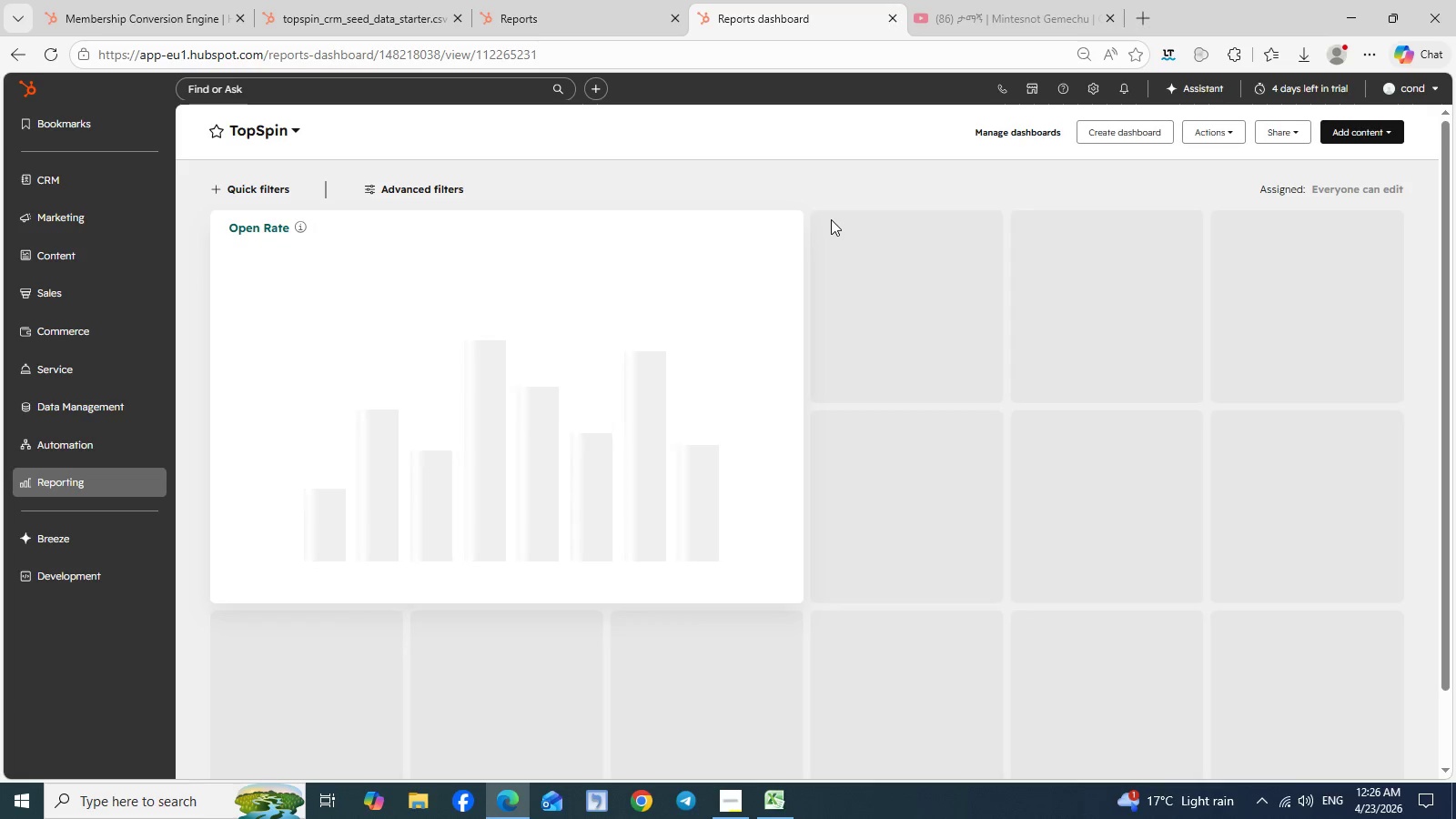 
left_click([1357, 132])
 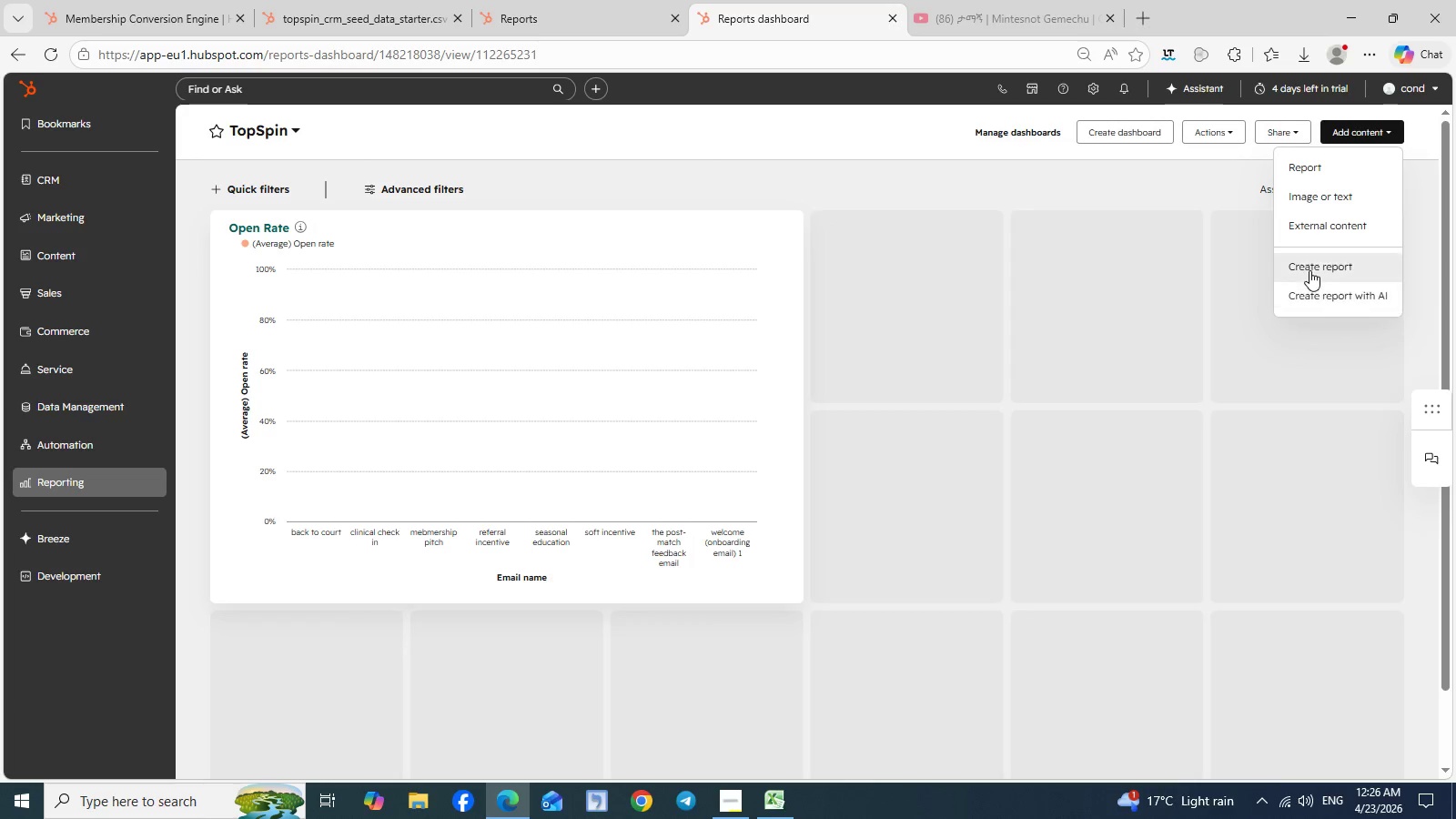 
left_click([1309, 270])
 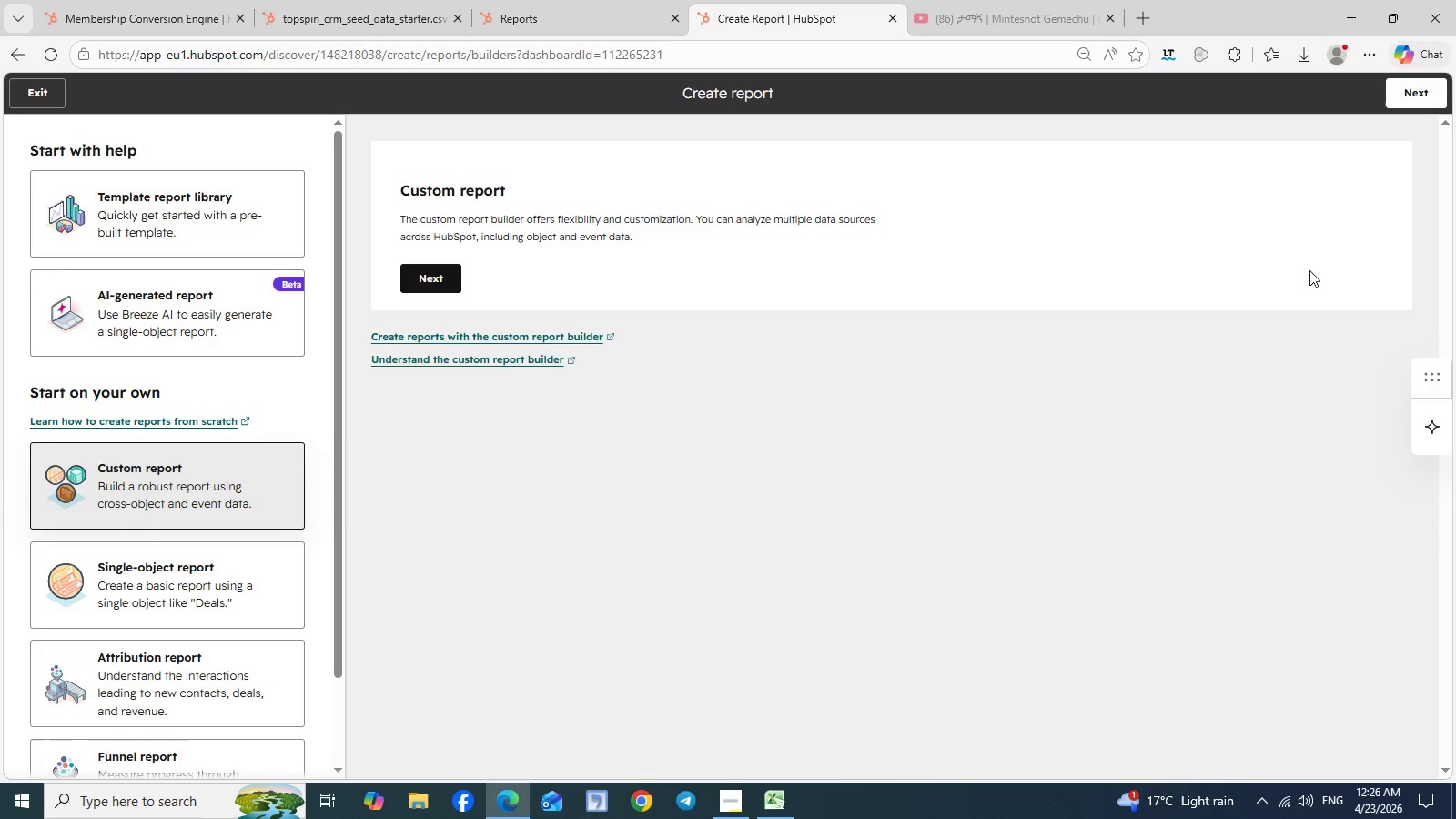 
wait(34.86)
 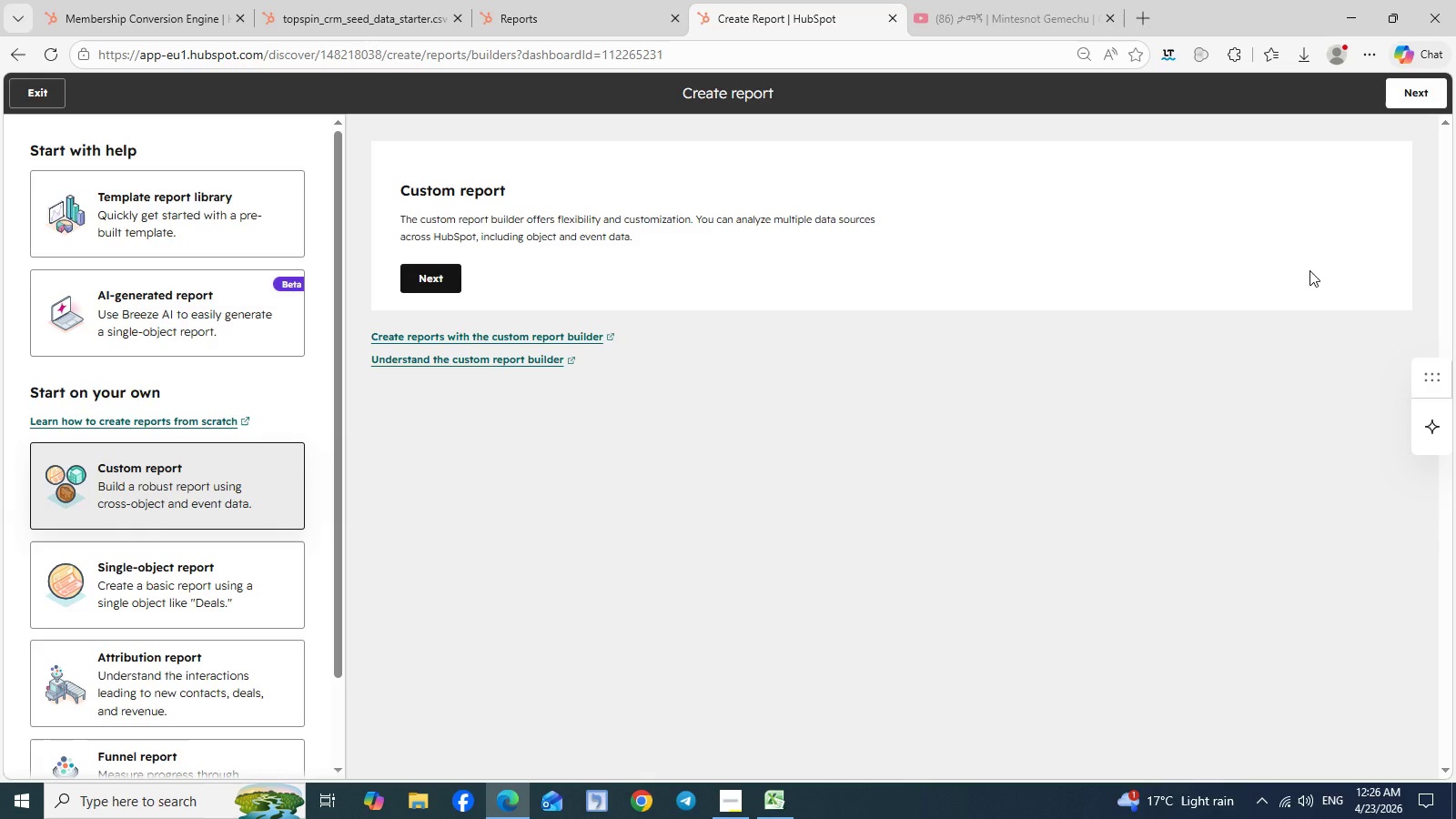 
left_click([437, 274])
 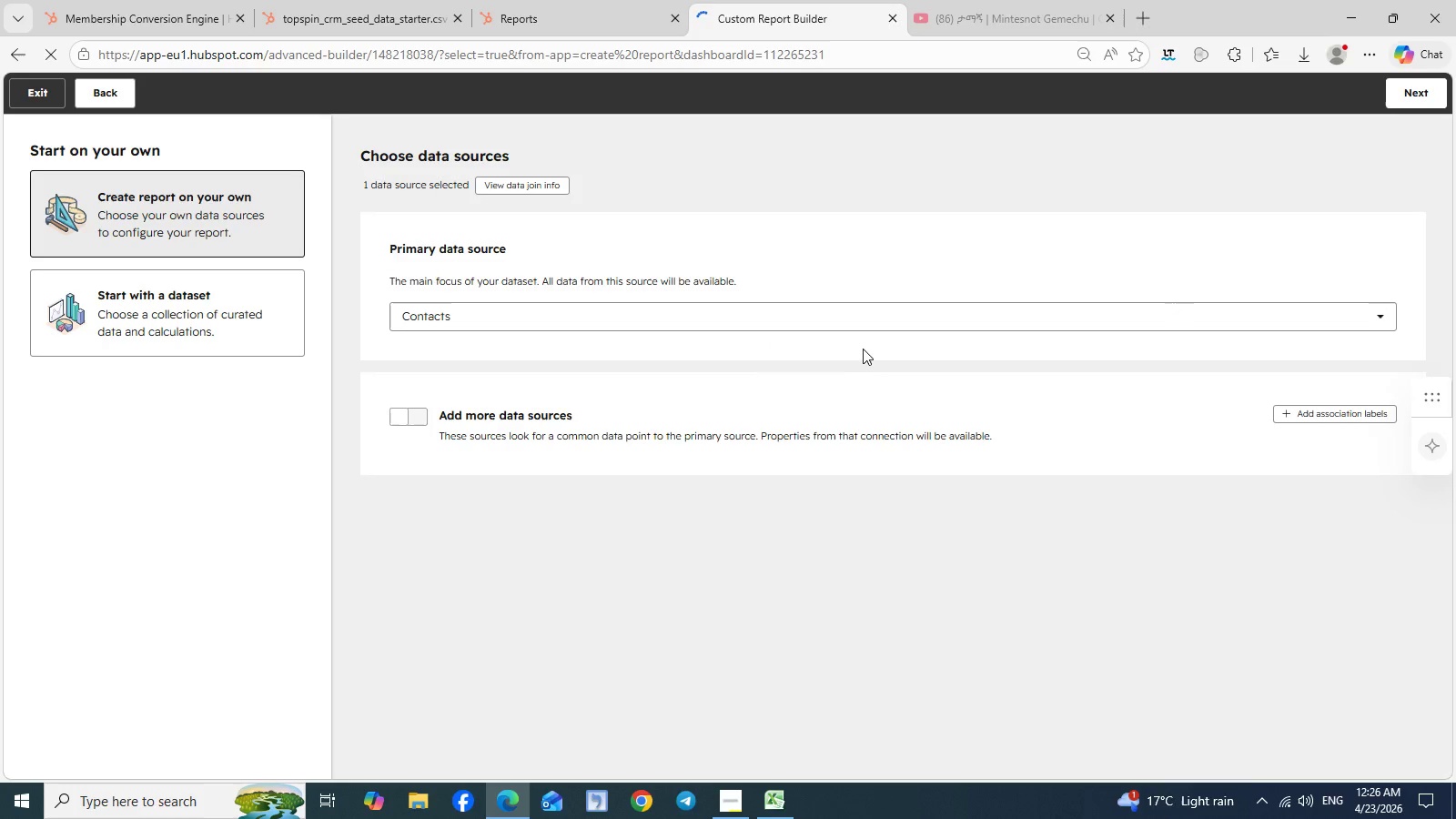 
wait(7.14)
 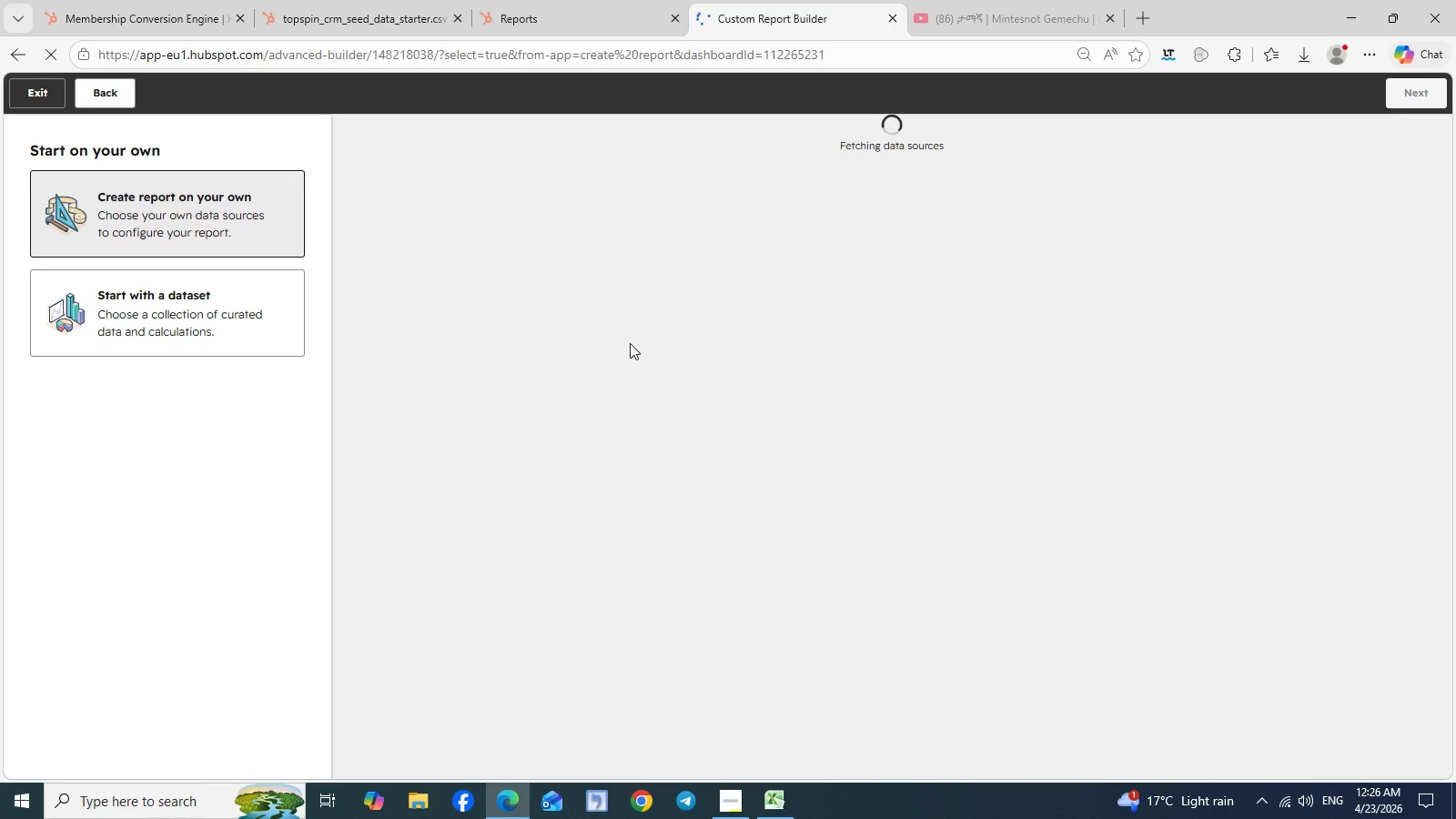 
left_click([774, 329])
 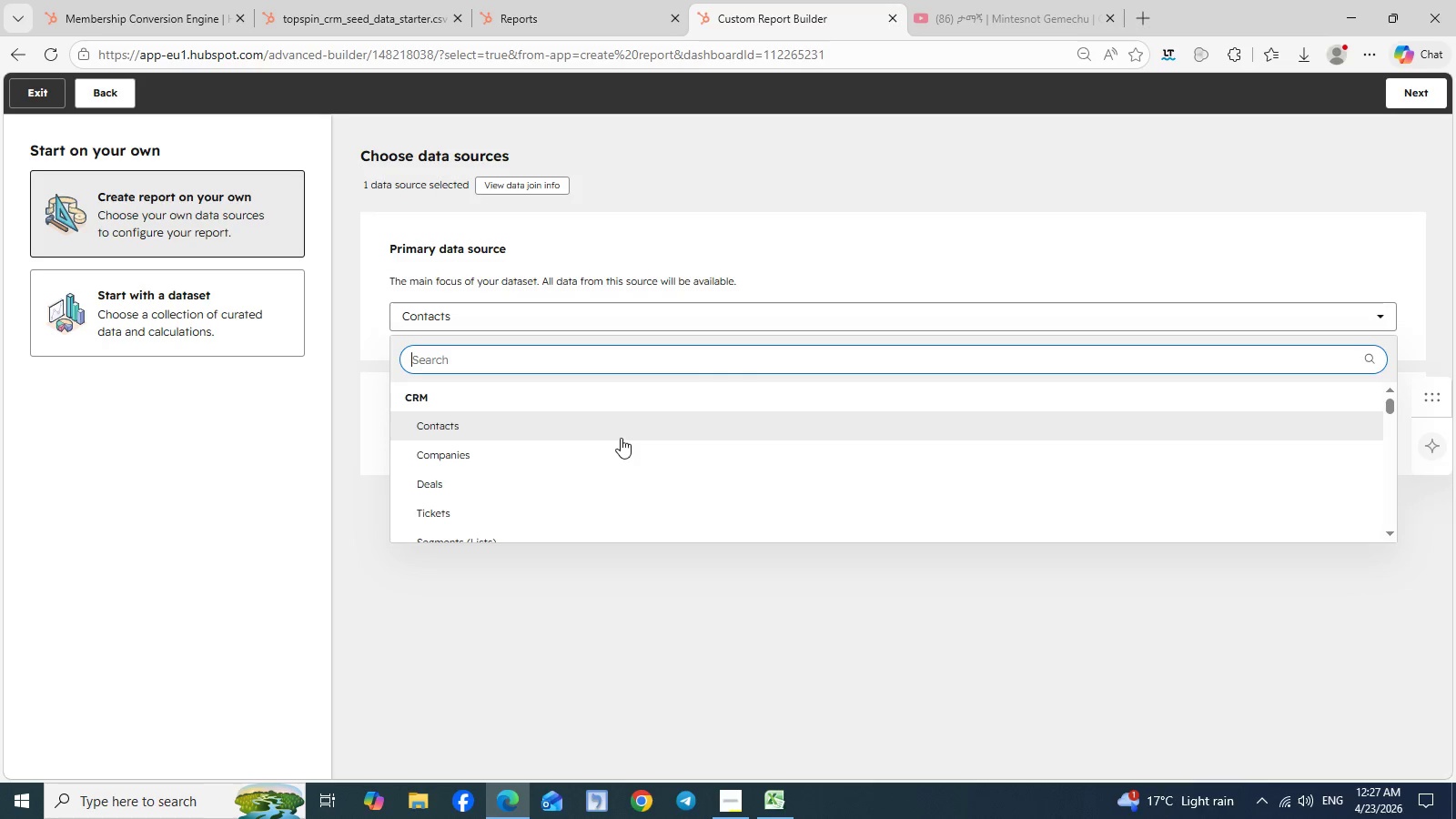 
scroll: coordinate [621, 438], scroll_direction: down, amount: 7.0
 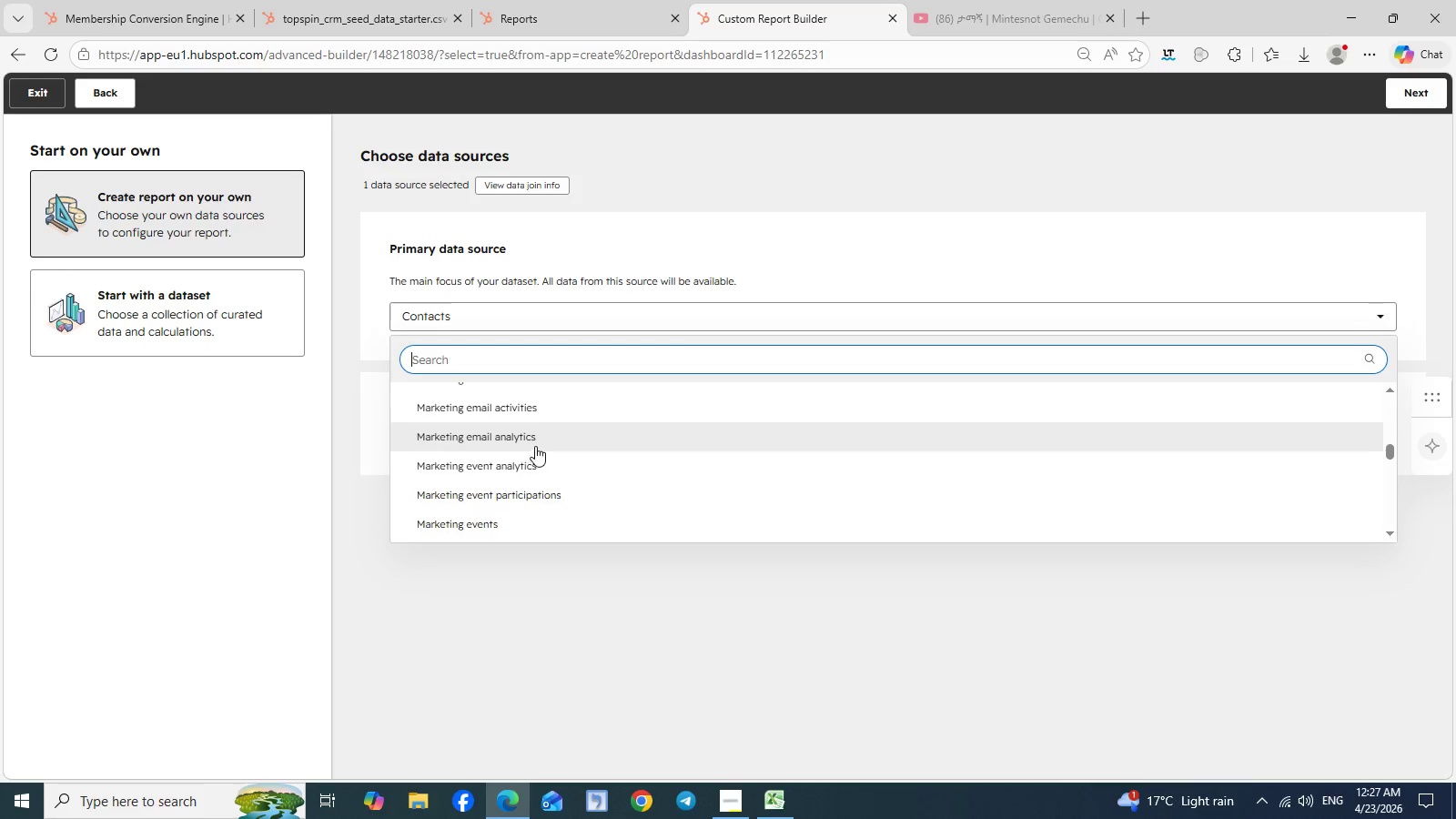 
scroll: coordinate [535, 446], scroll_direction: none, amount: 0.0
 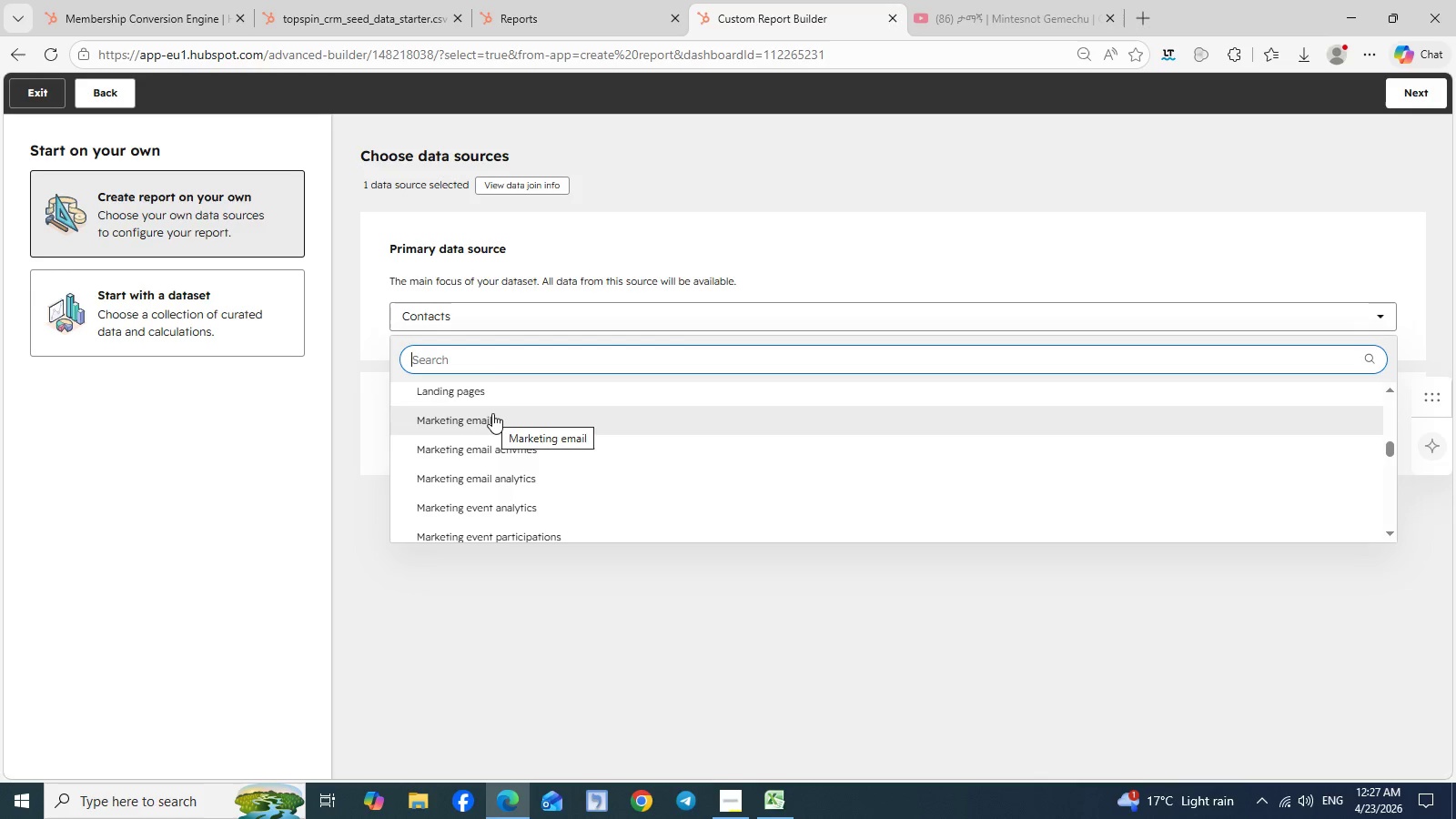 
left_click([492, 413])
 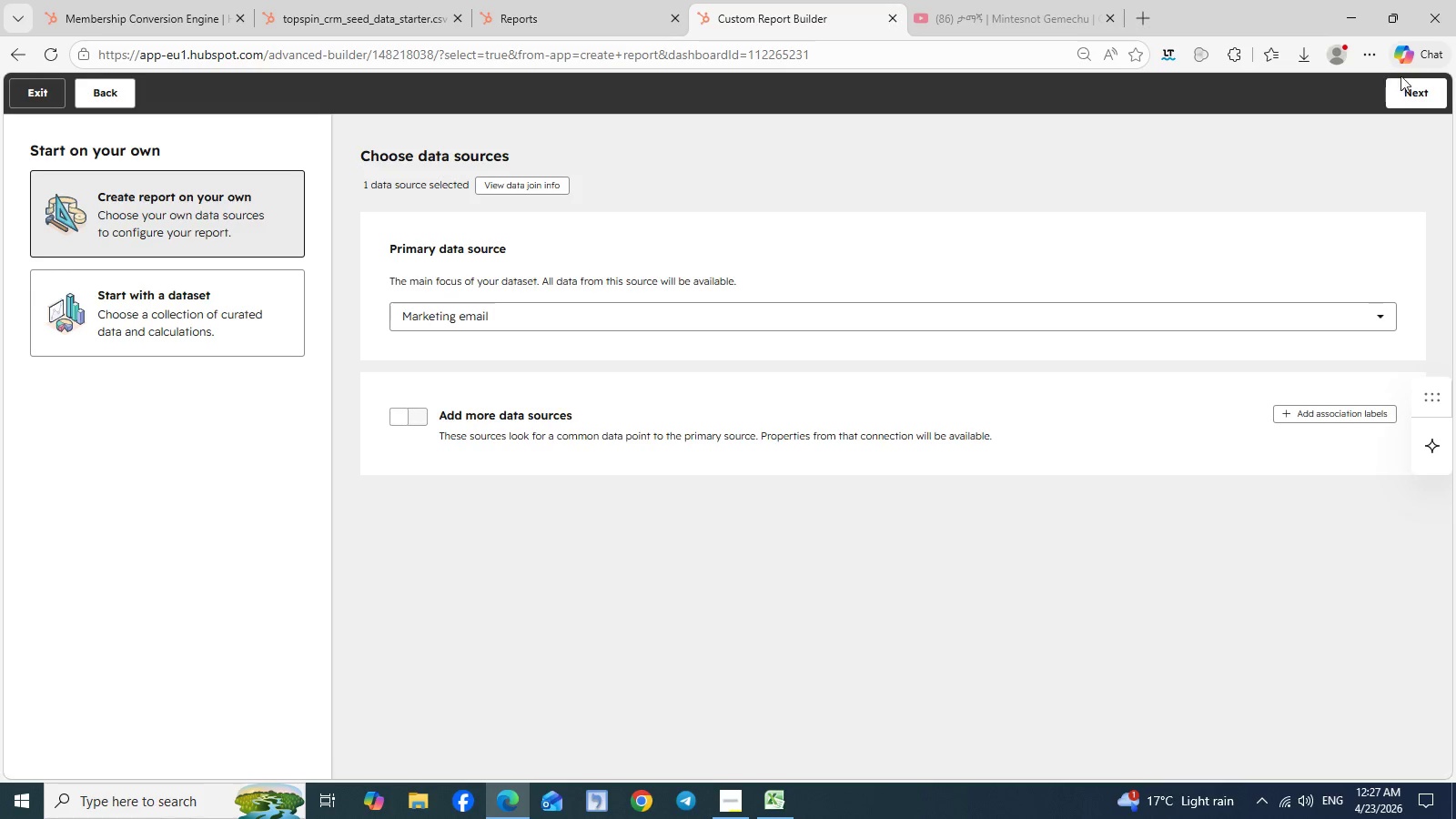 
left_click([1406, 88])
 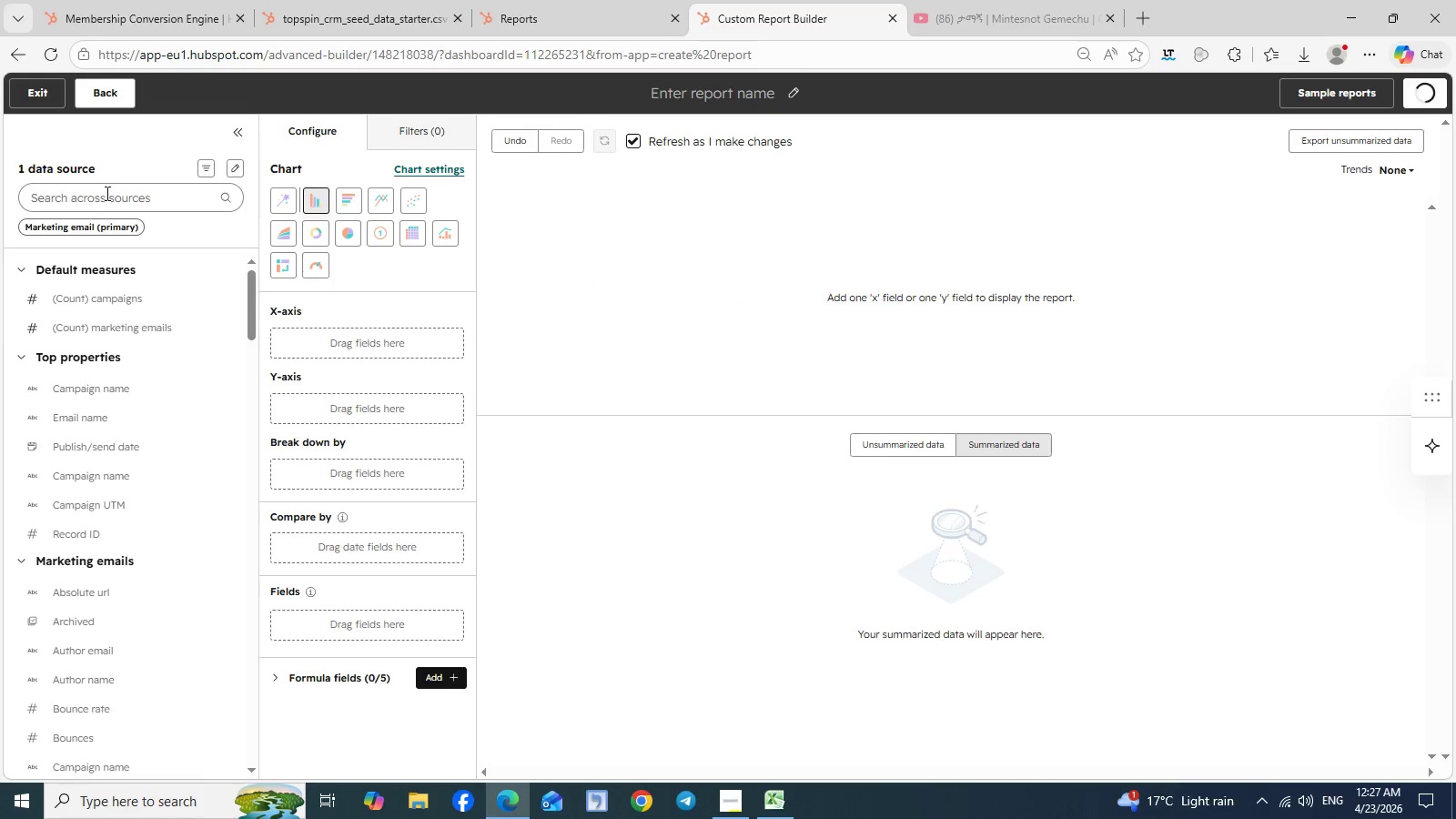 
left_click([105, 207])
 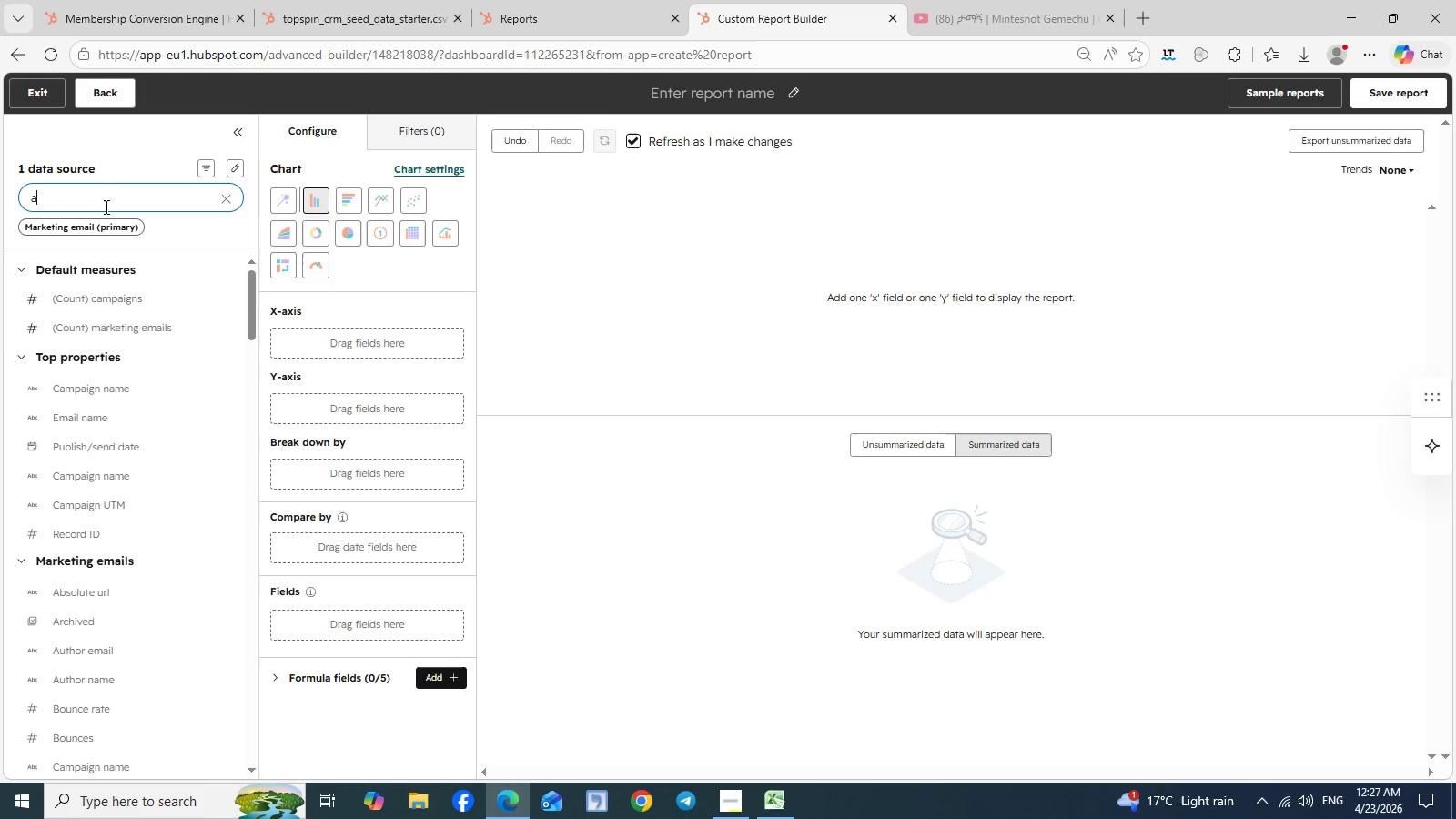 
type(a)
key(Backspace)
type(marketing email an)
 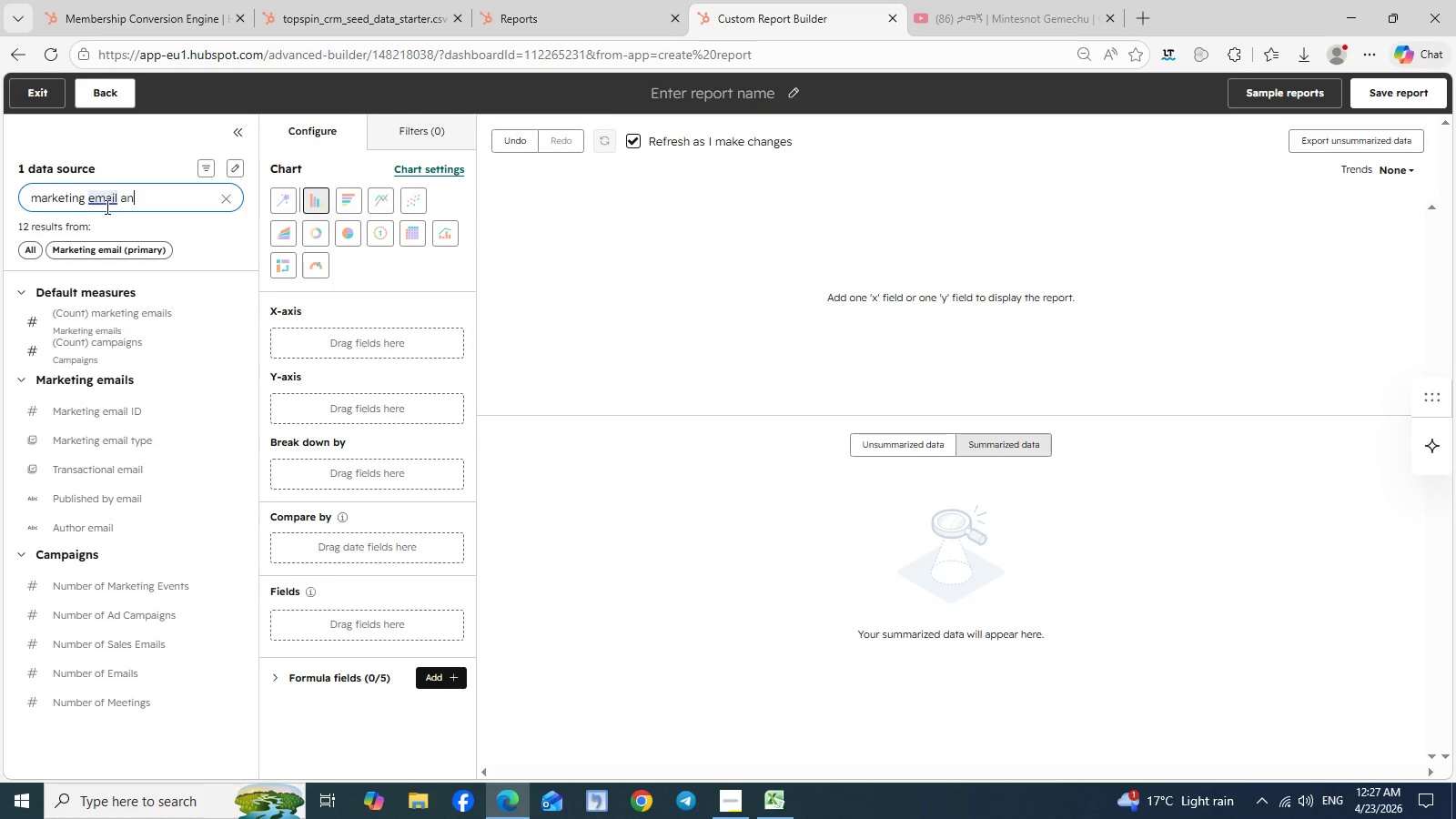 
wait(5.47)
 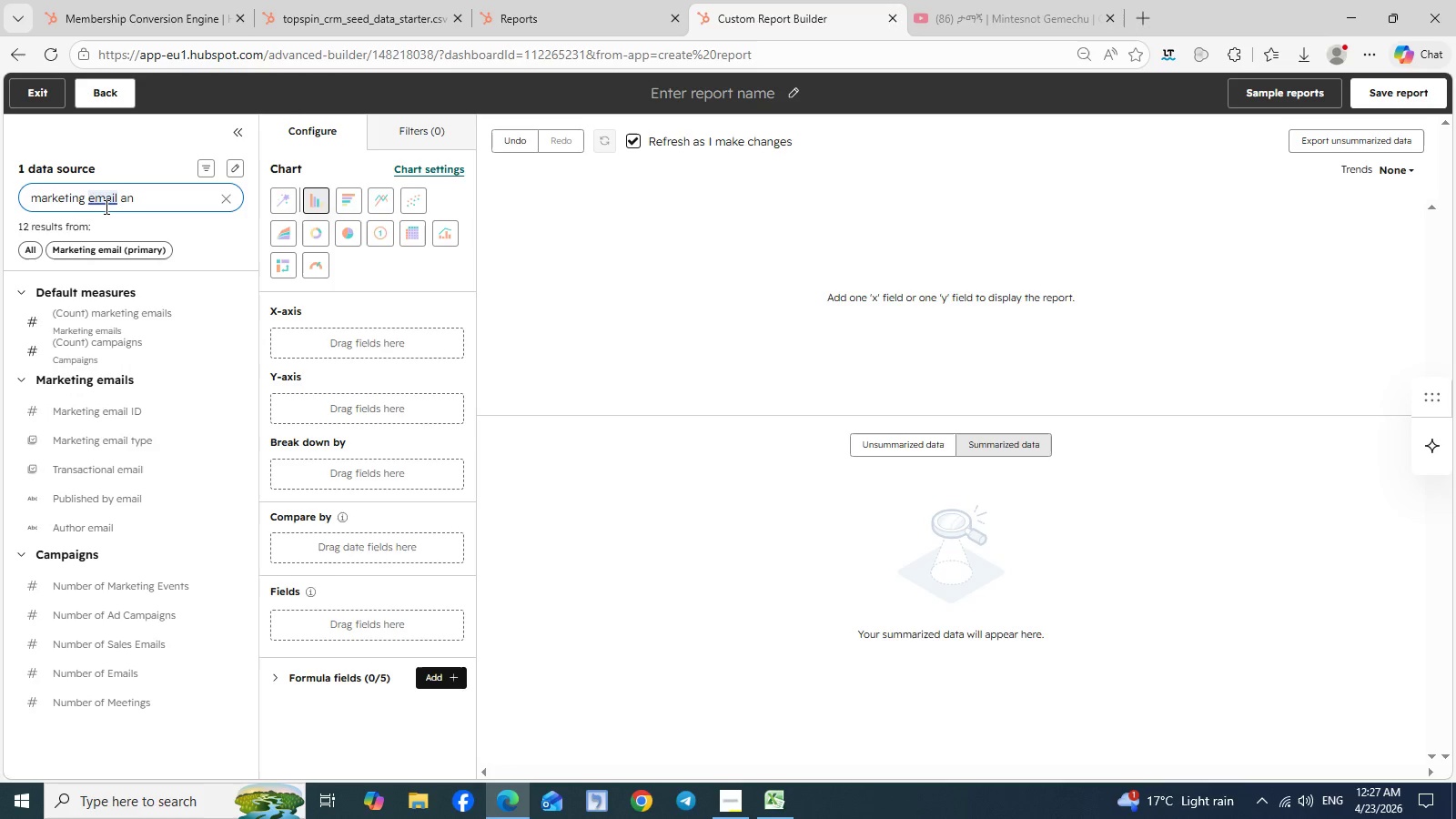 
left_click([120, 200])
 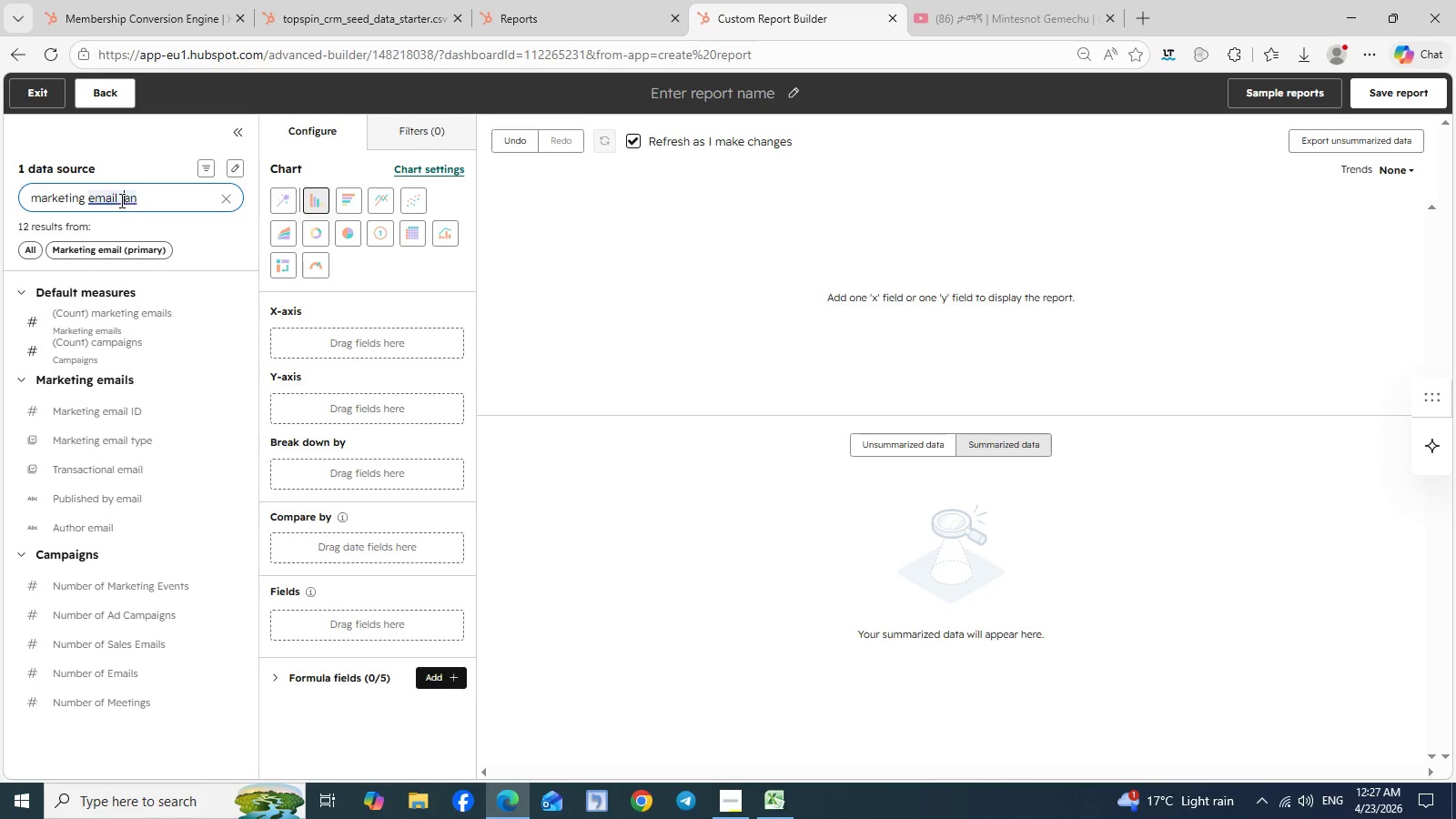 
key(Space)
 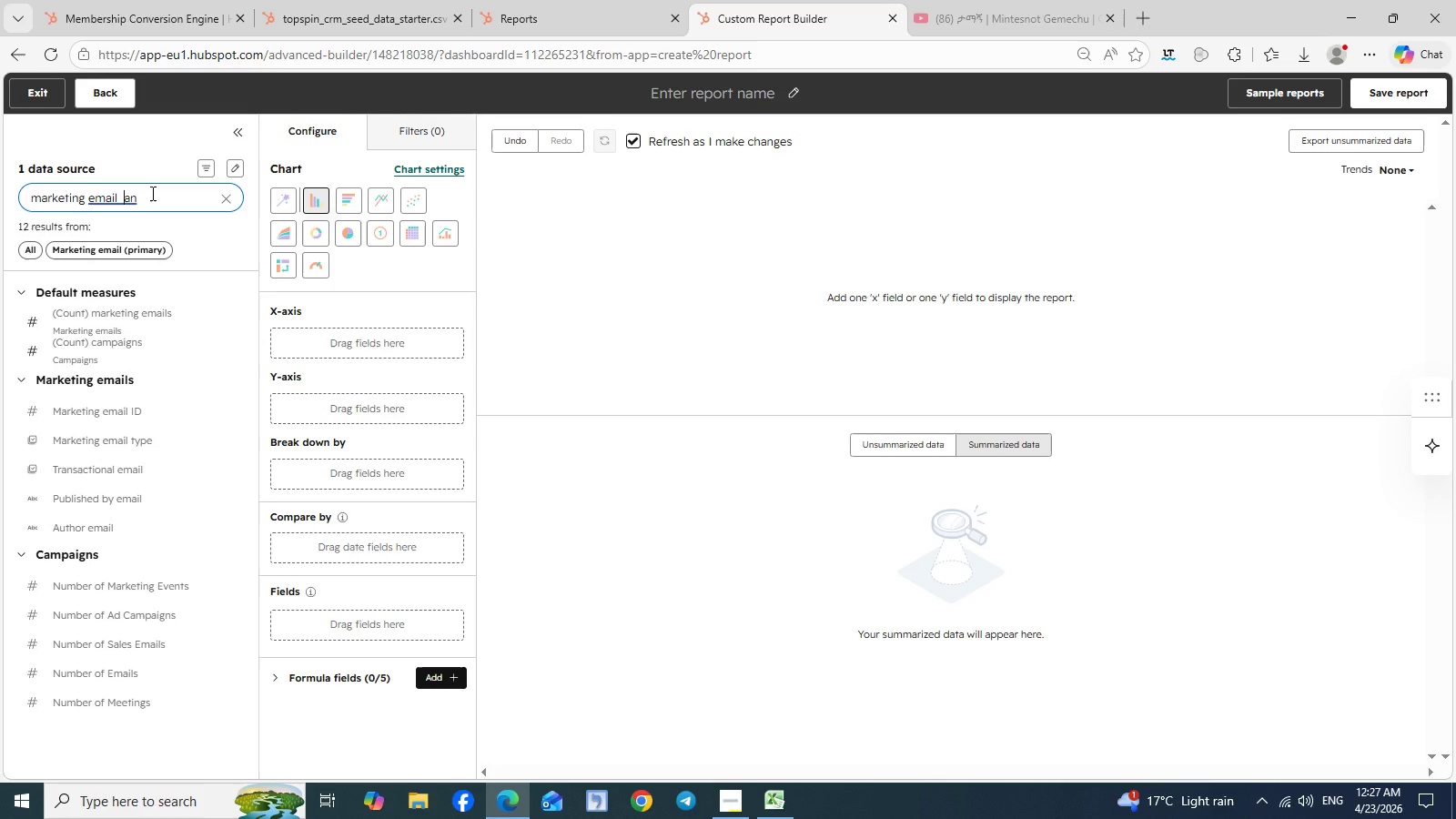 
left_click([151, 193])
 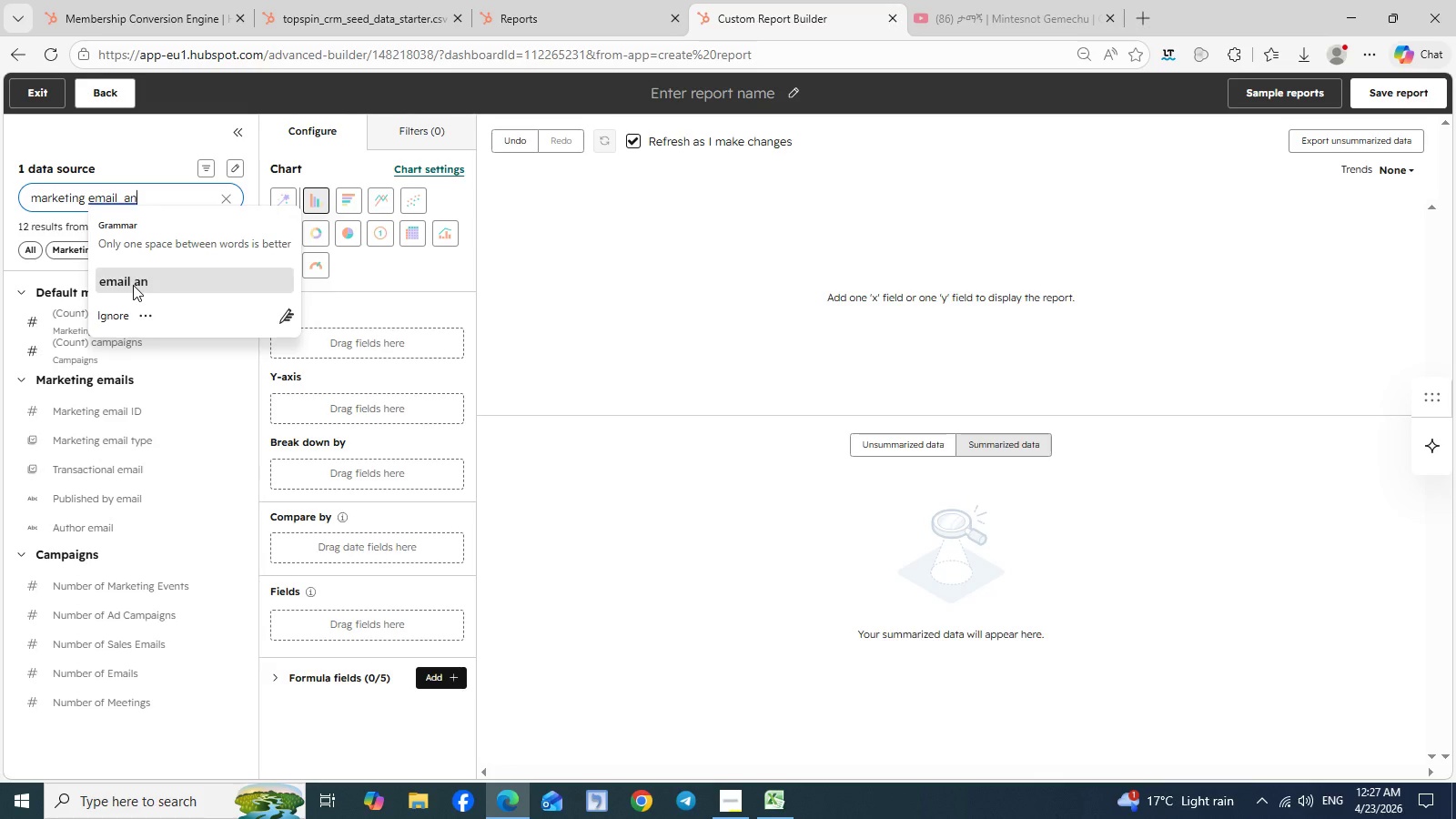 
wait(5.23)
 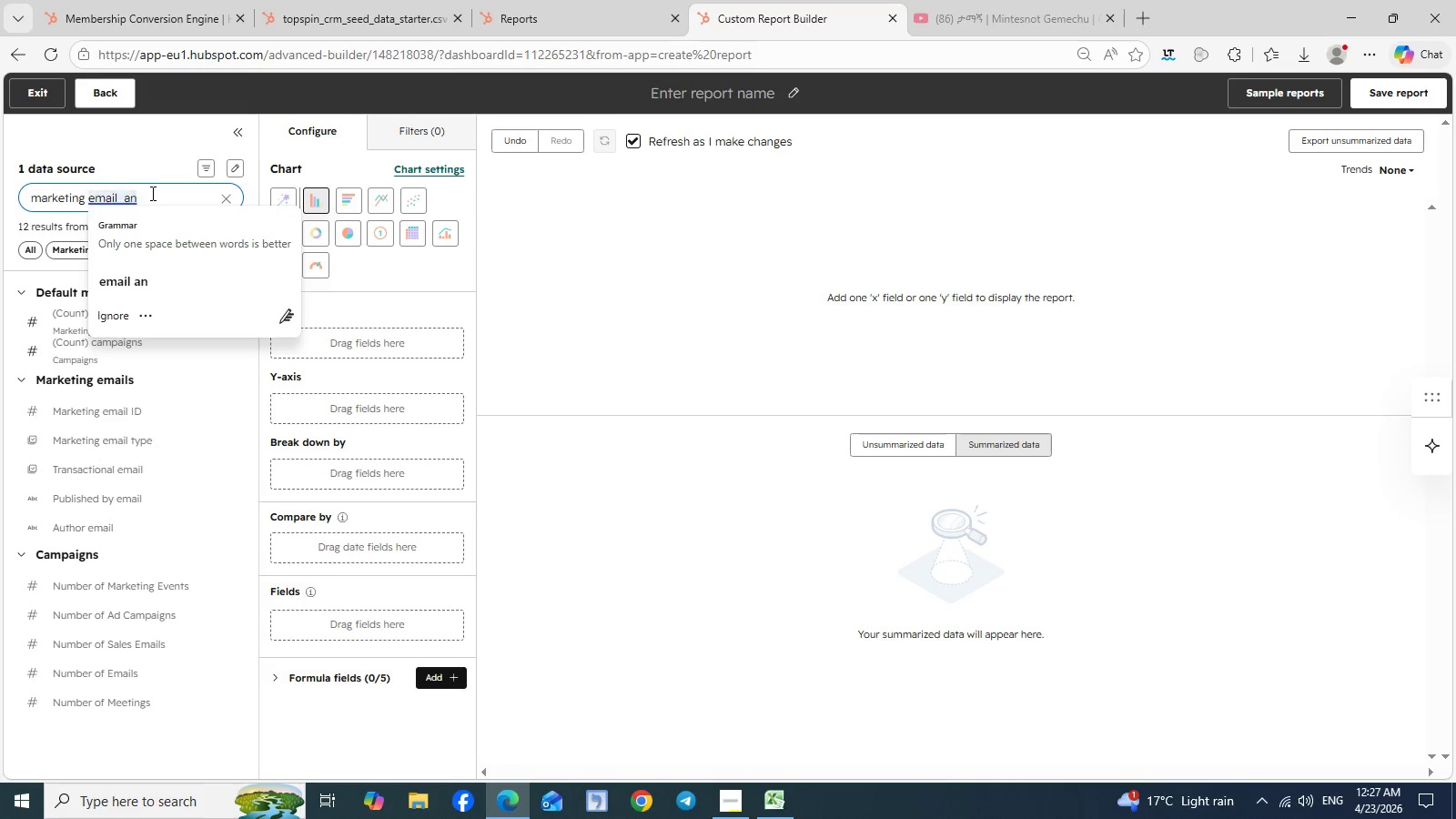 
left_click([133, 285])
 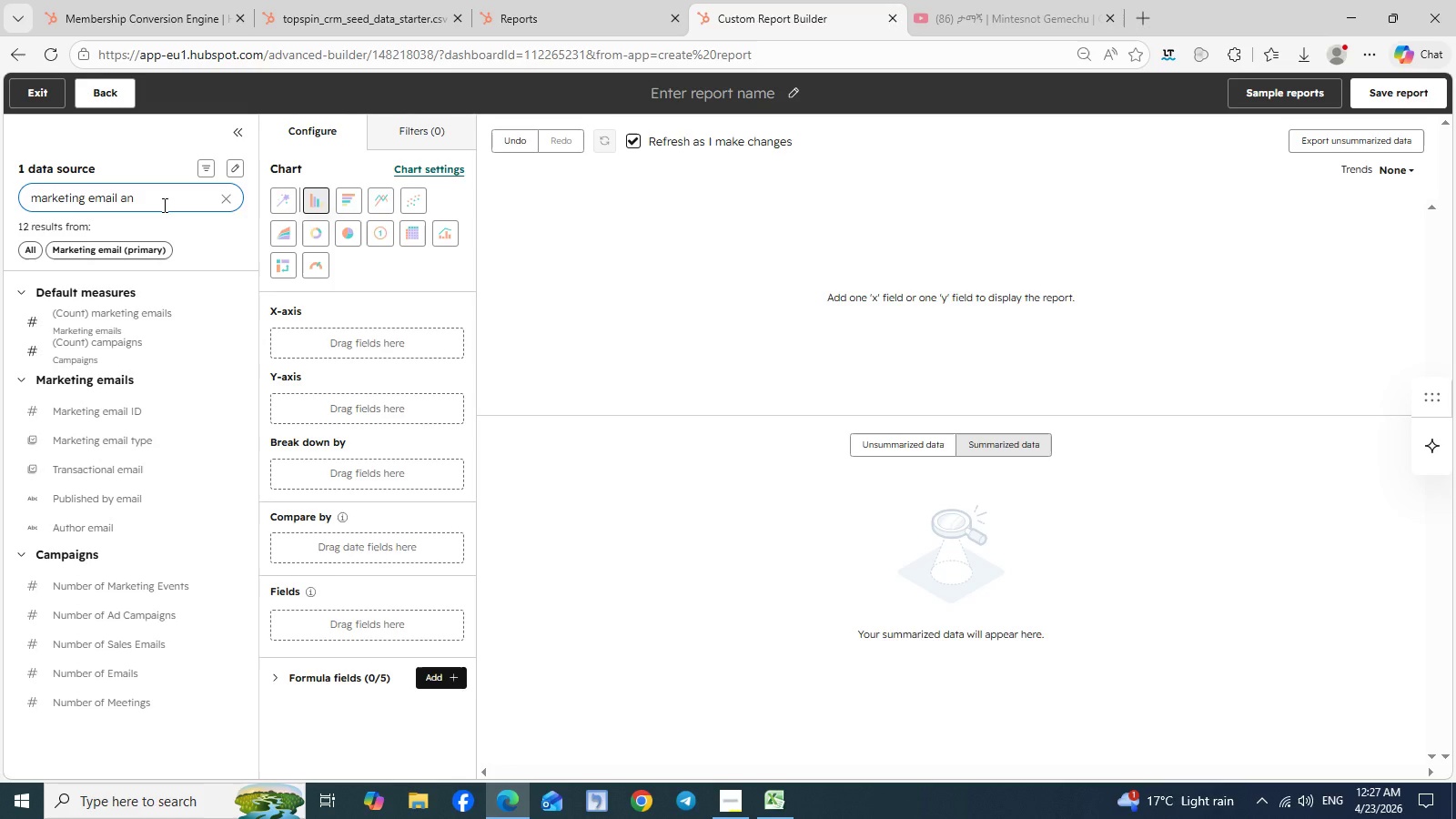 
key(A)
 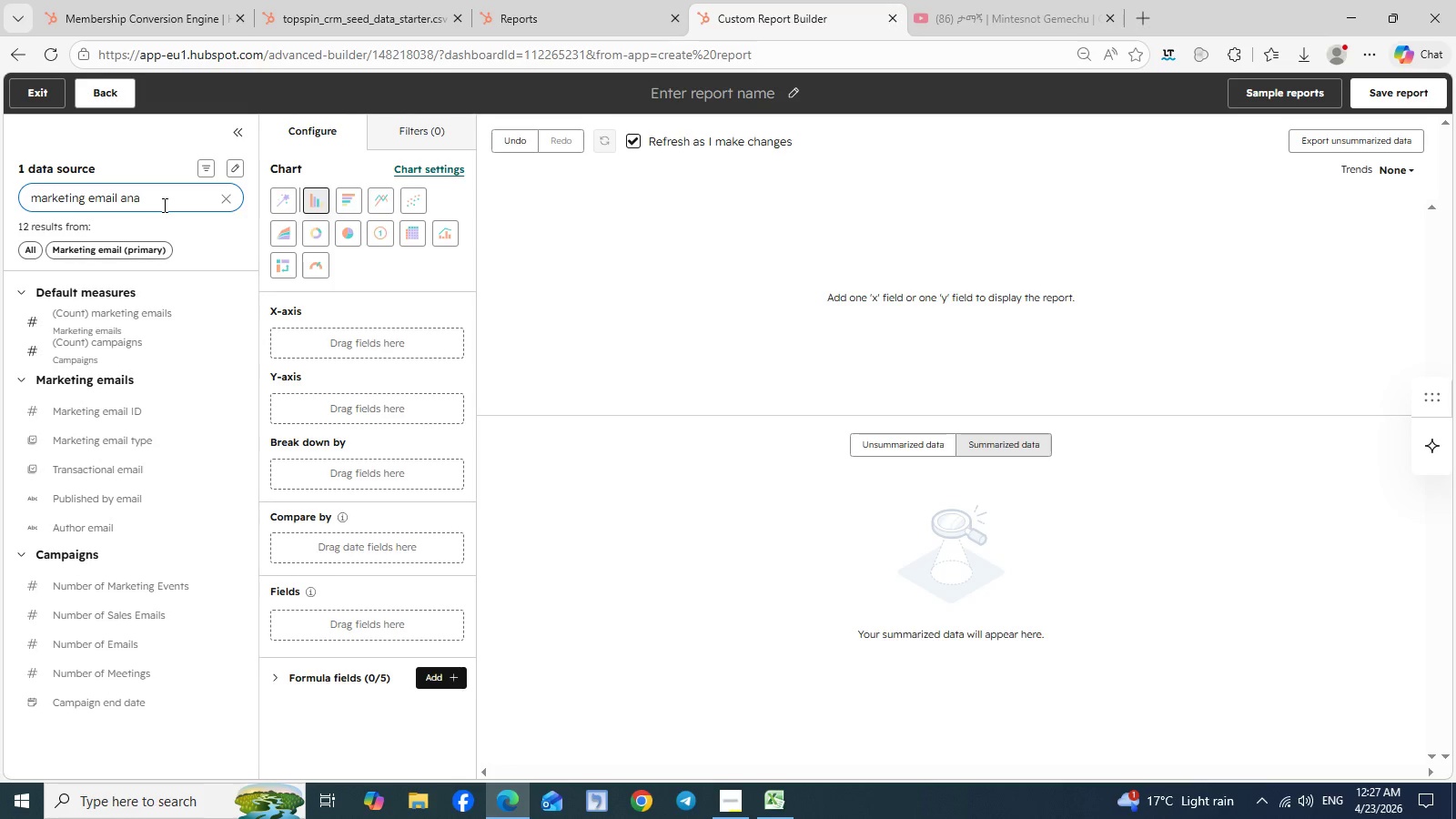 
type(lysis)
 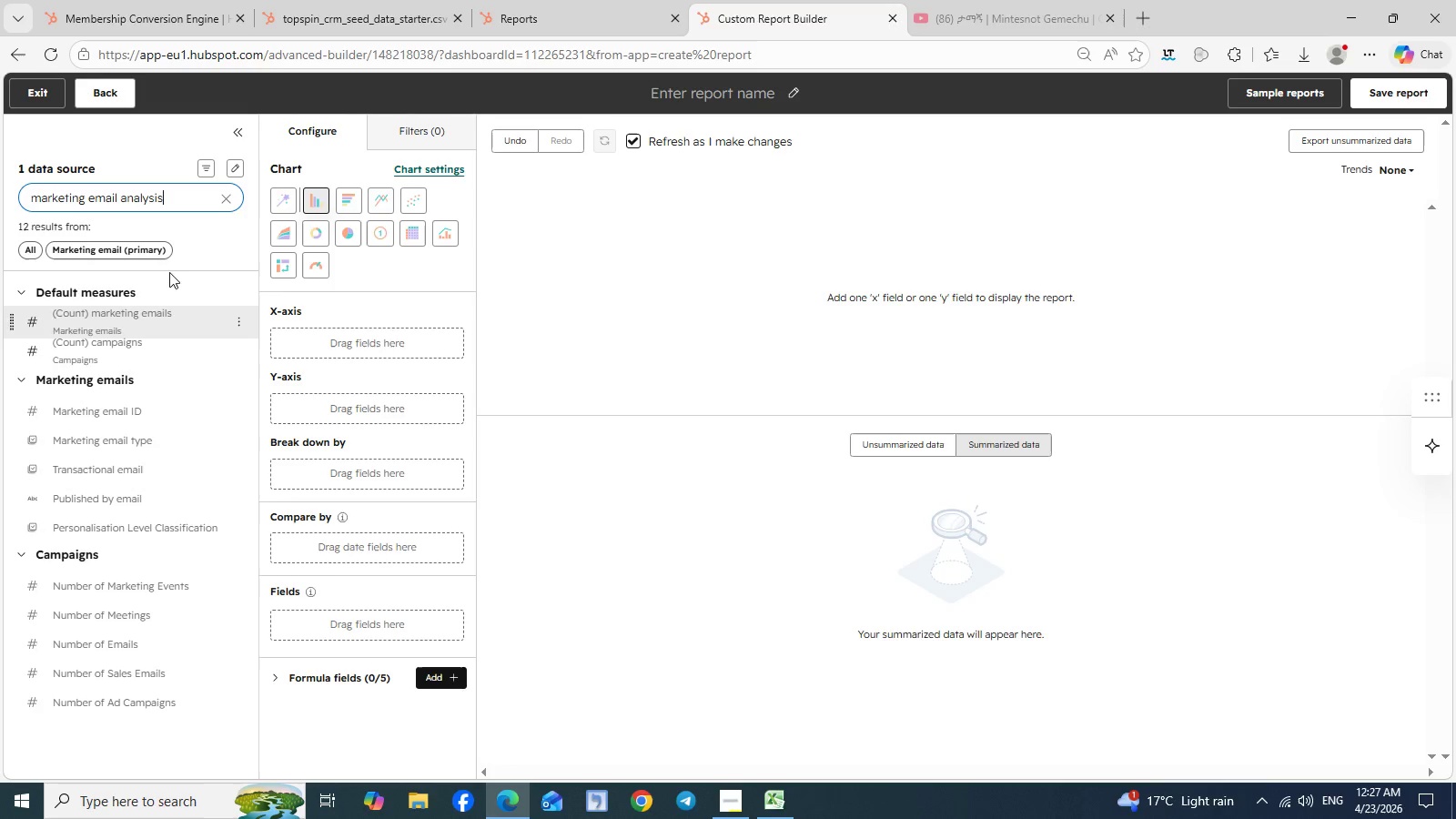 
left_click([231, 204])
 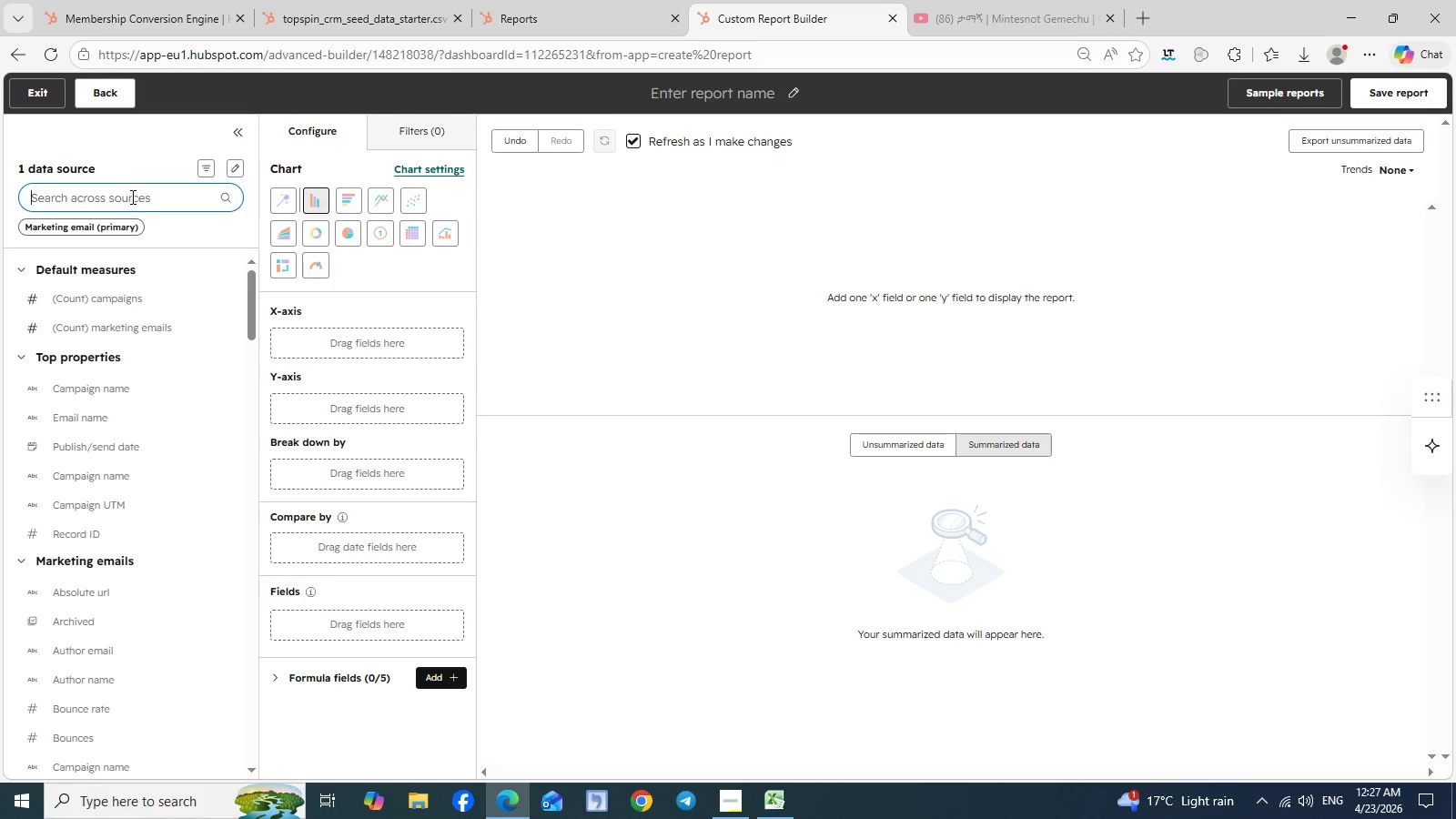 
left_click([131, 197])
 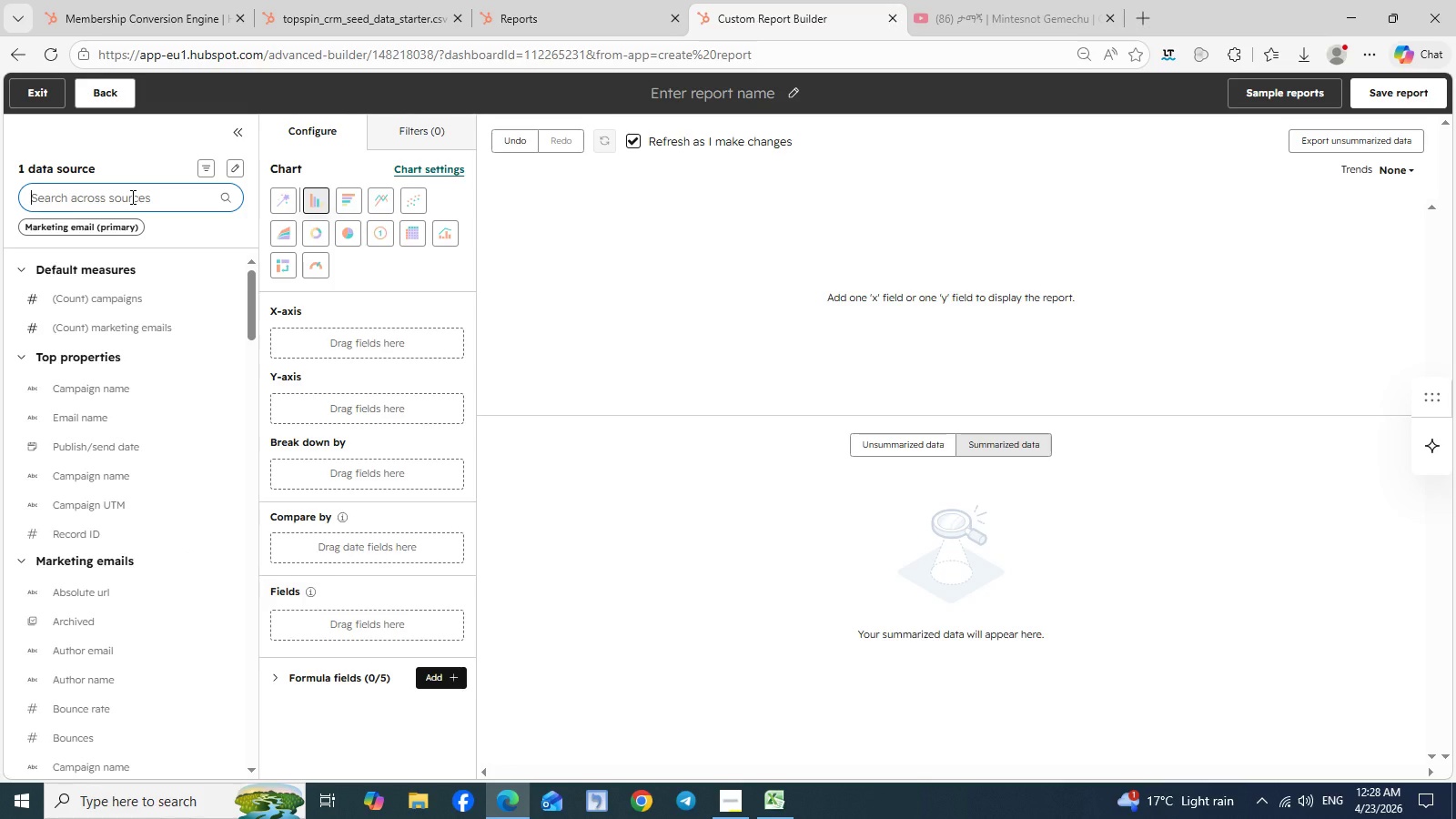 
type(email nam)
 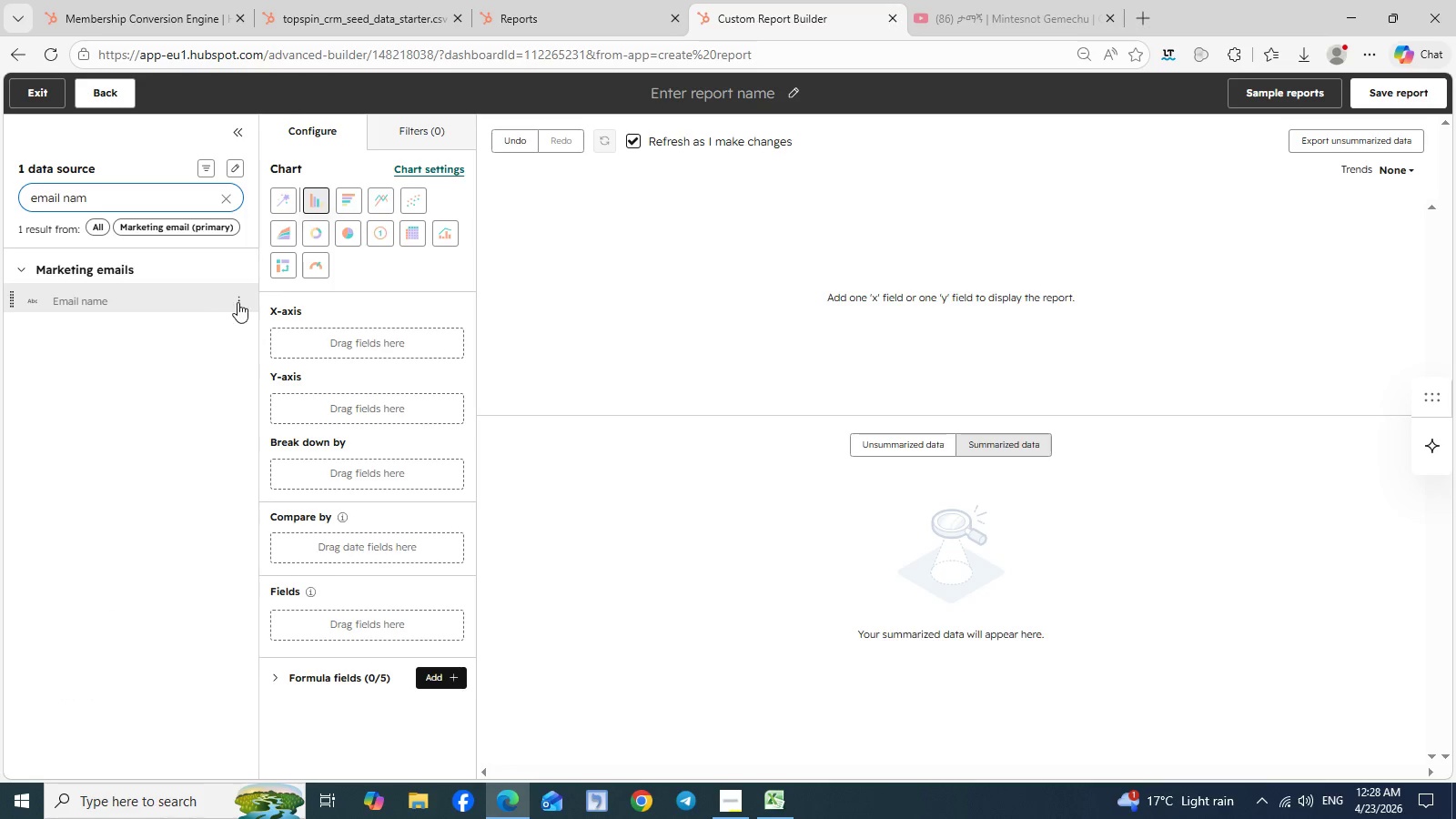 
left_click([240, 302])
 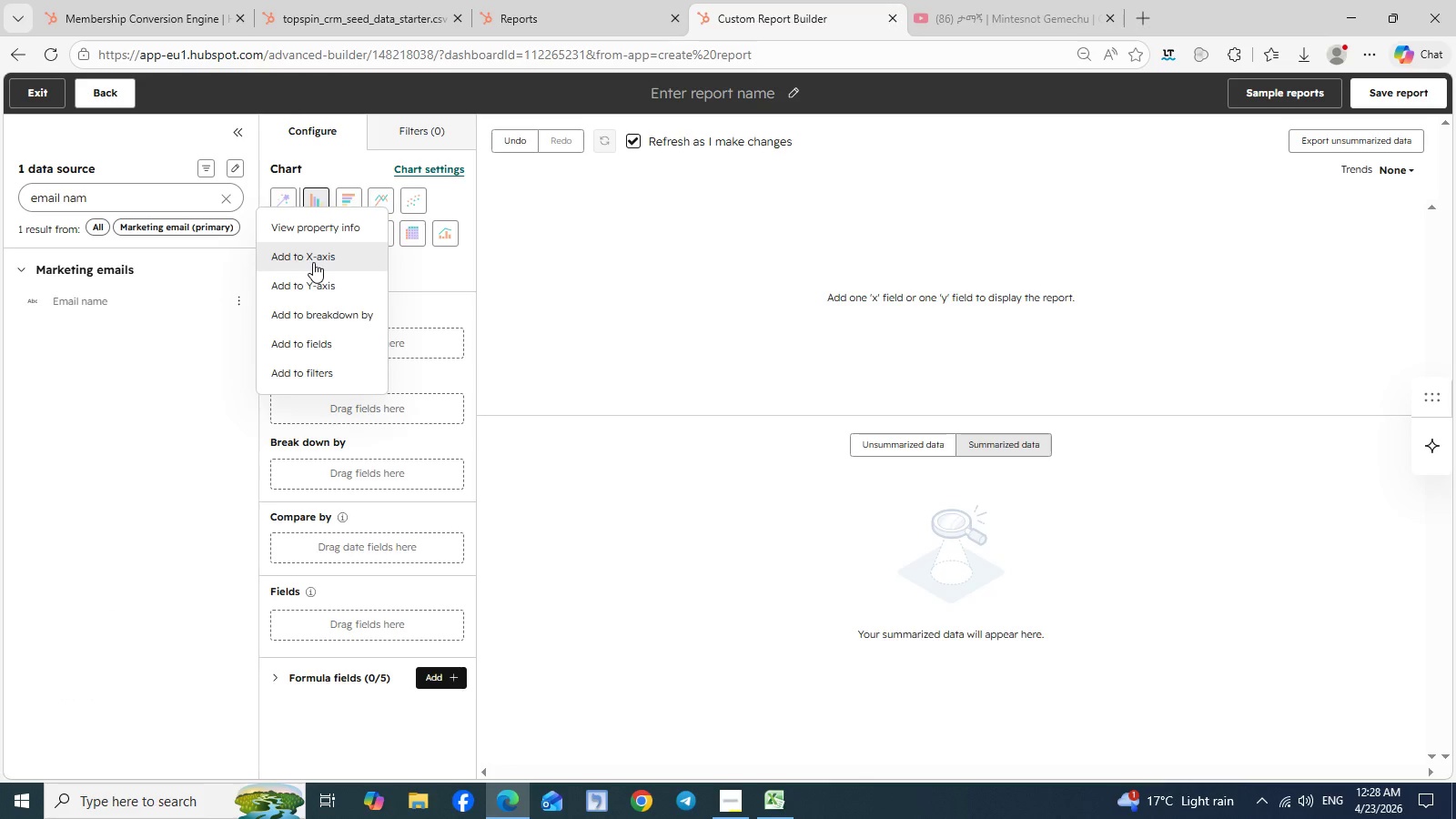 
left_click([313, 262])
 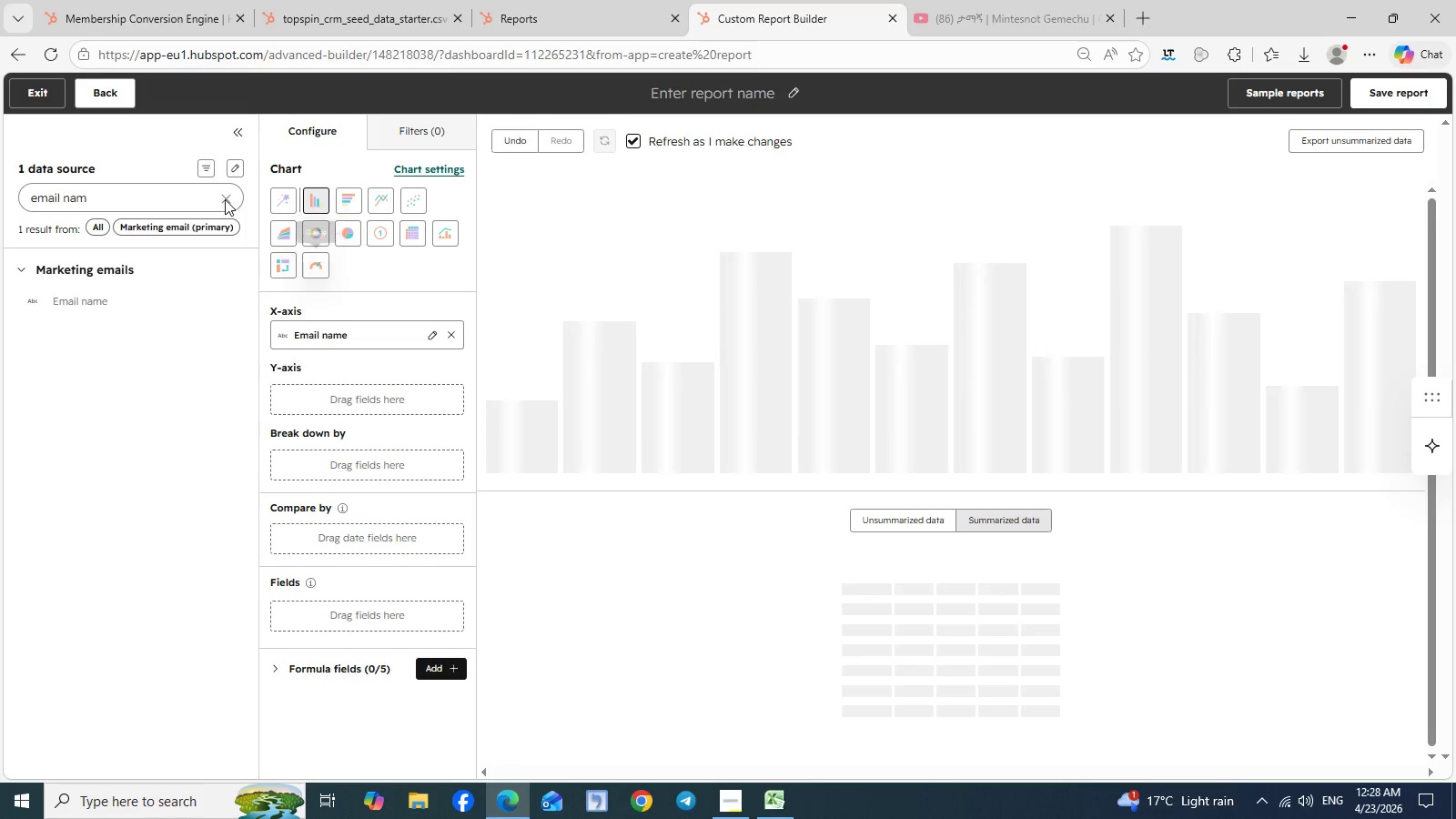 
left_click([225, 199])
 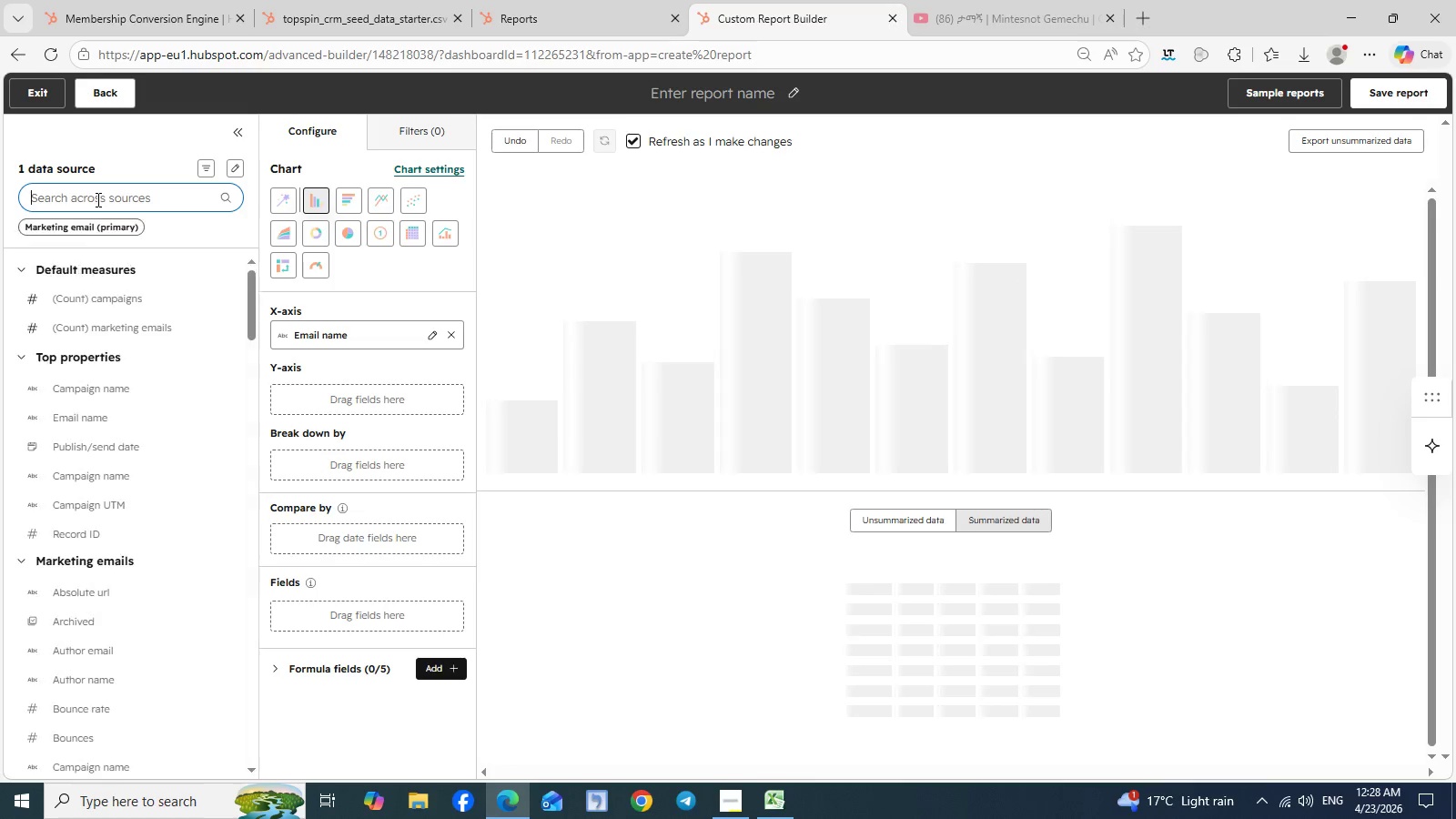 
left_click([96, 199])
 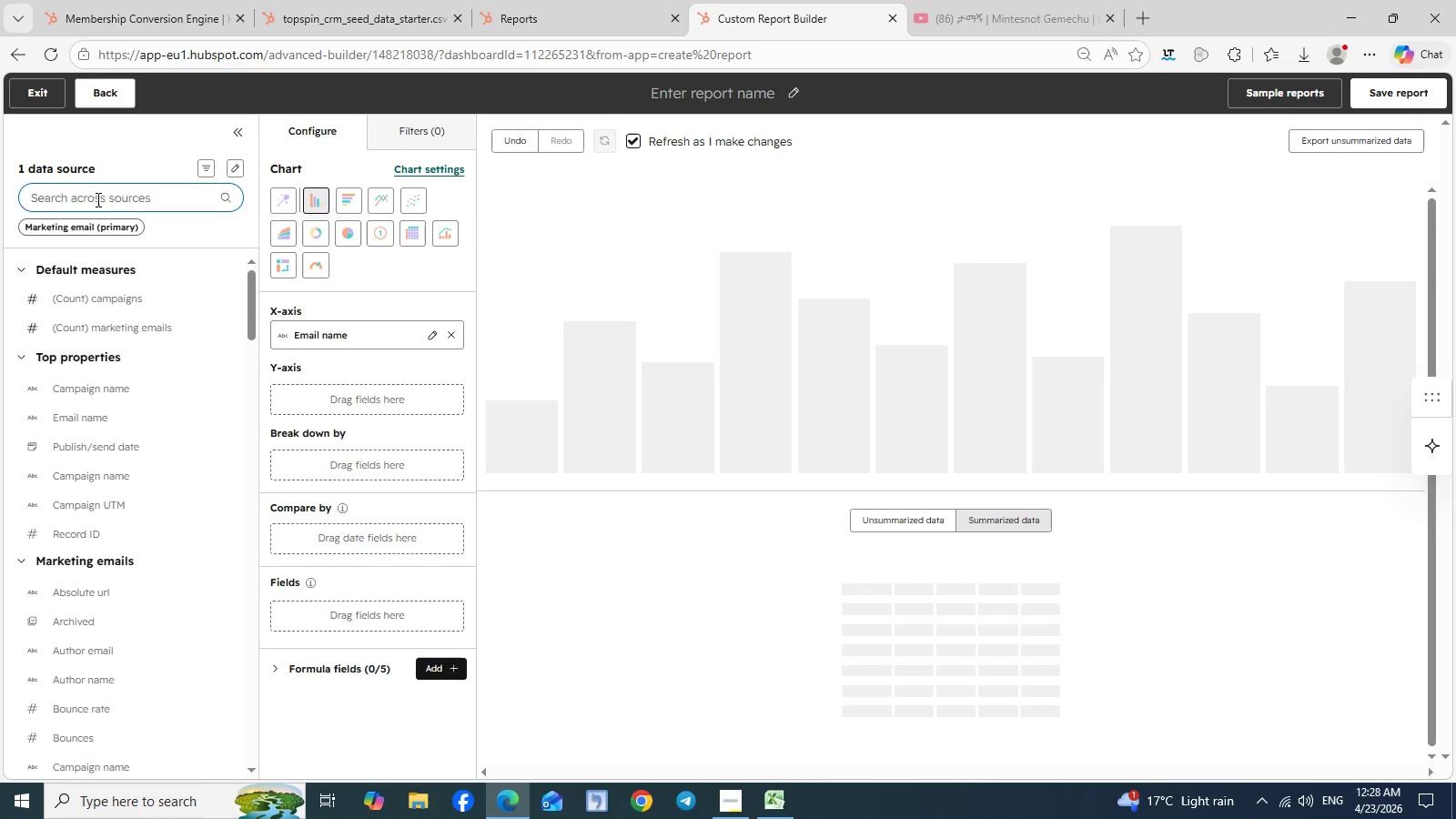 
type(clic)
 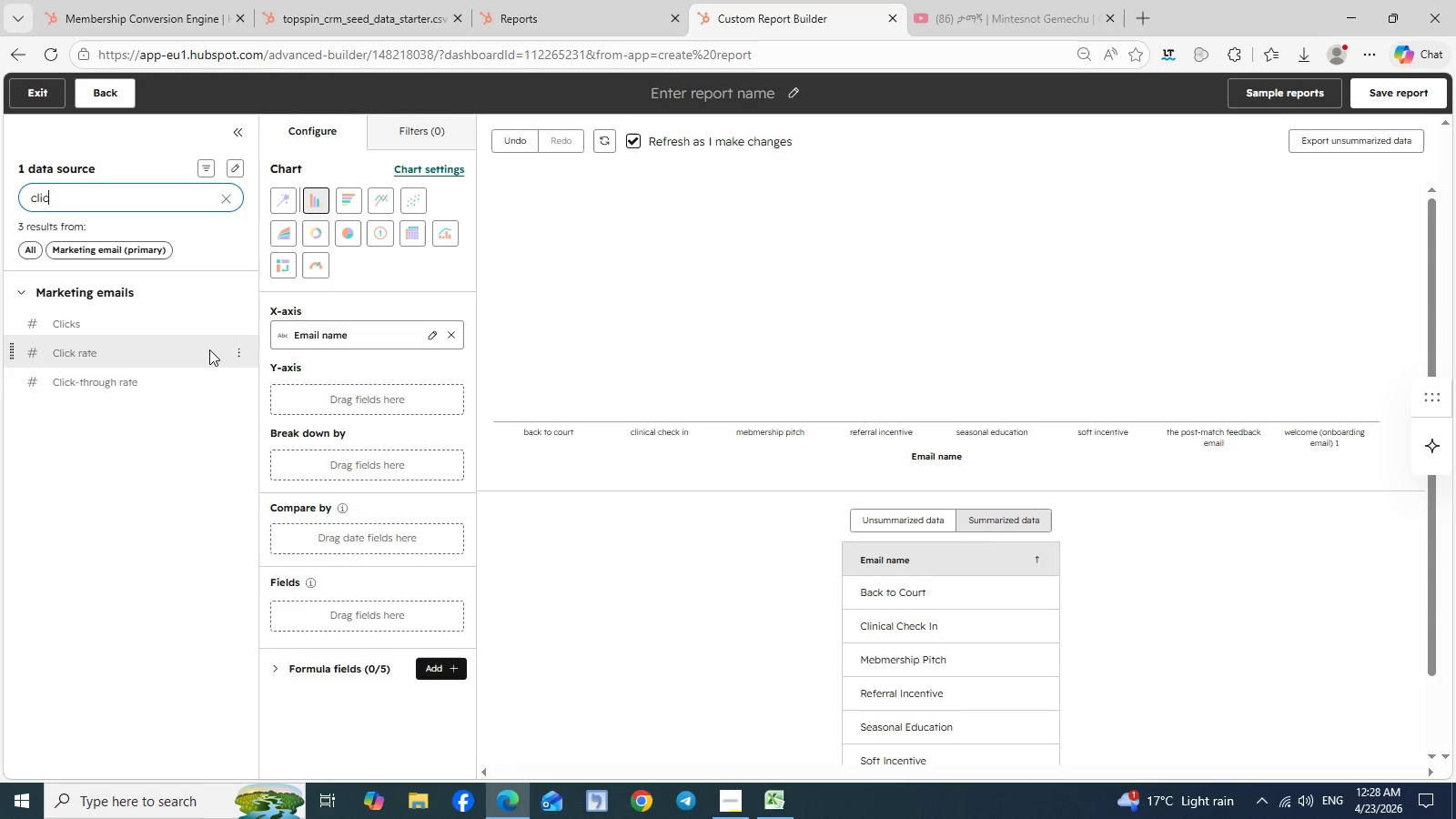 
left_click([229, 352])
 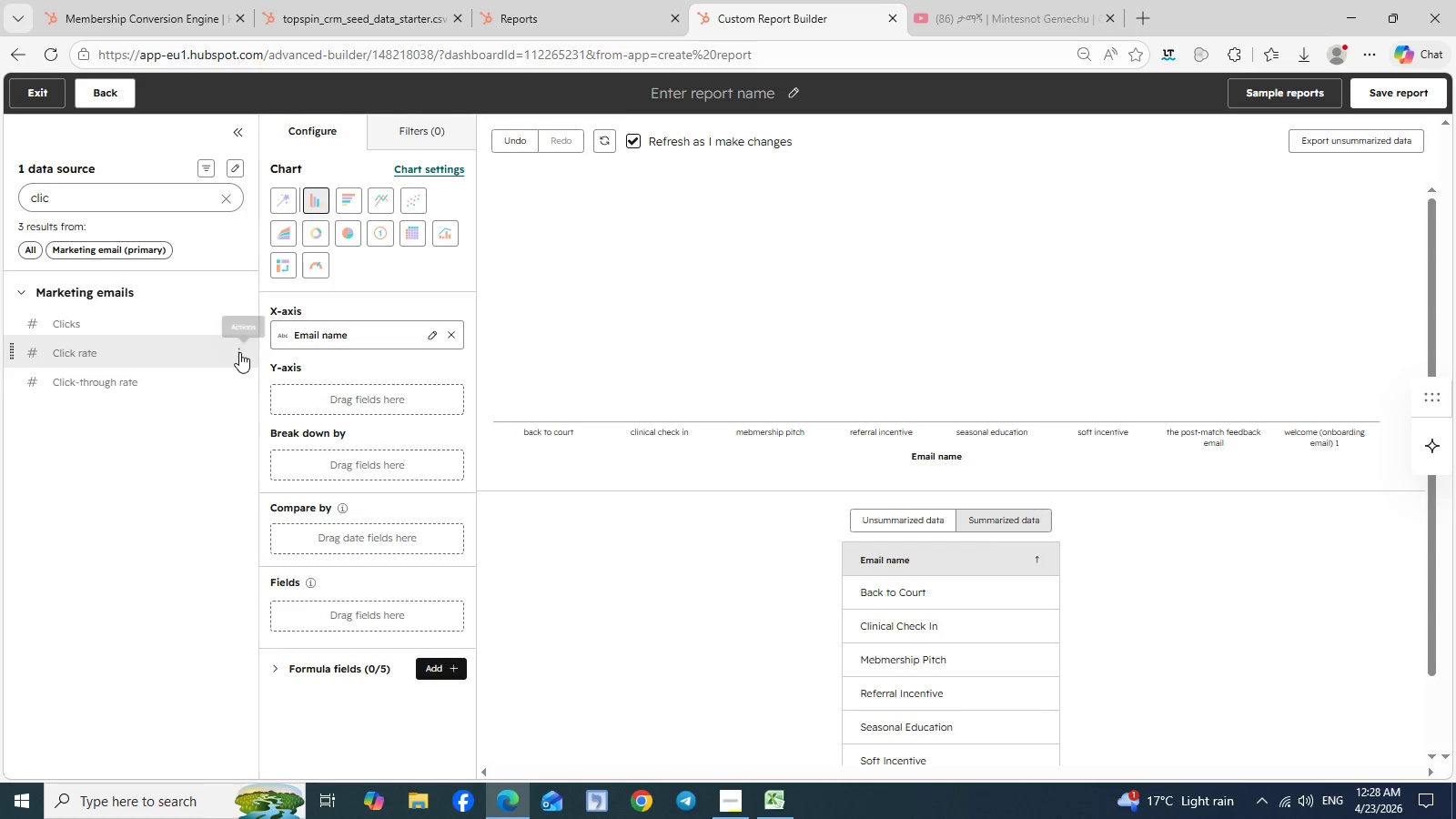 
left_click([239, 352])
 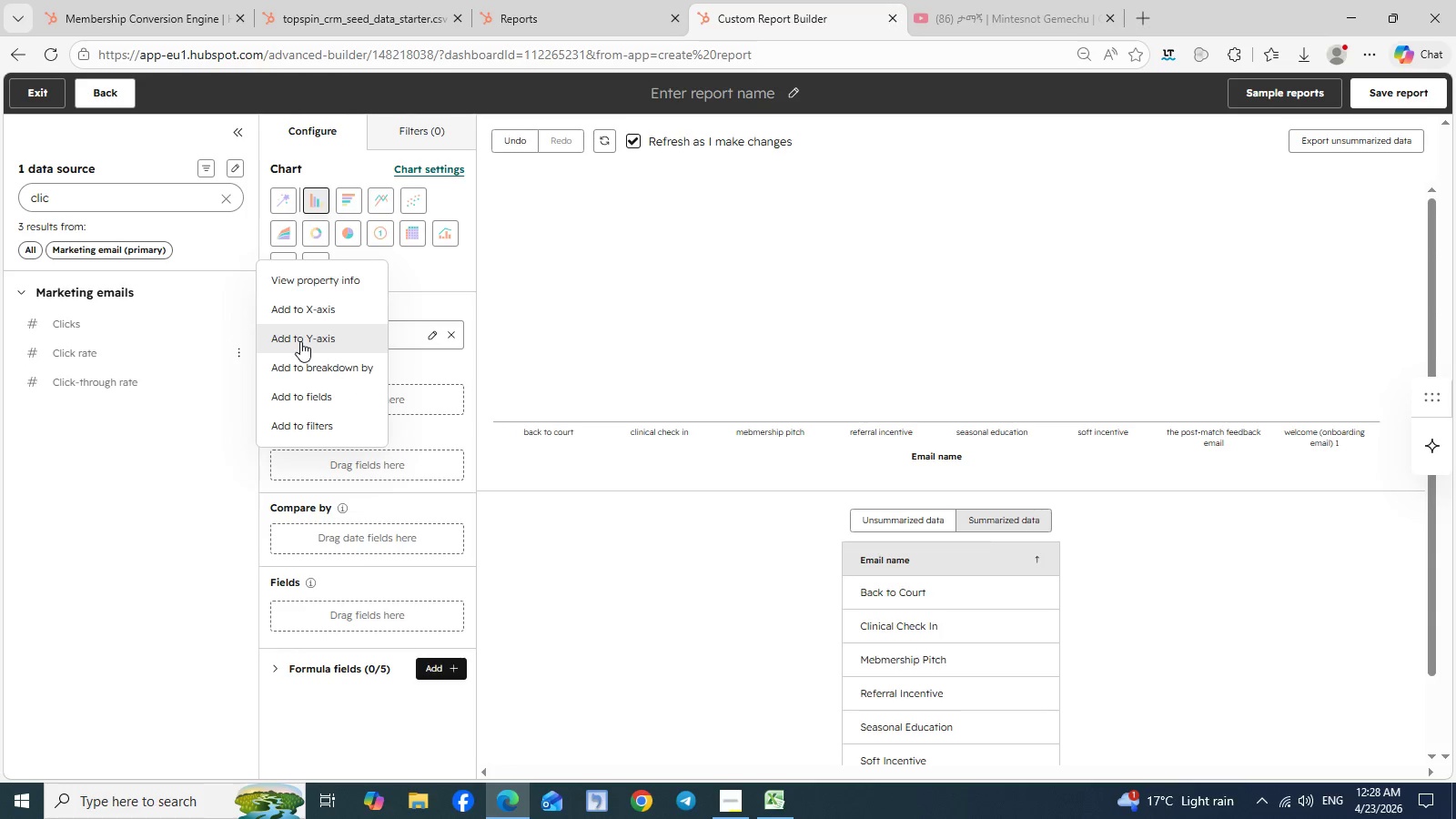 
left_click([300, 341])
 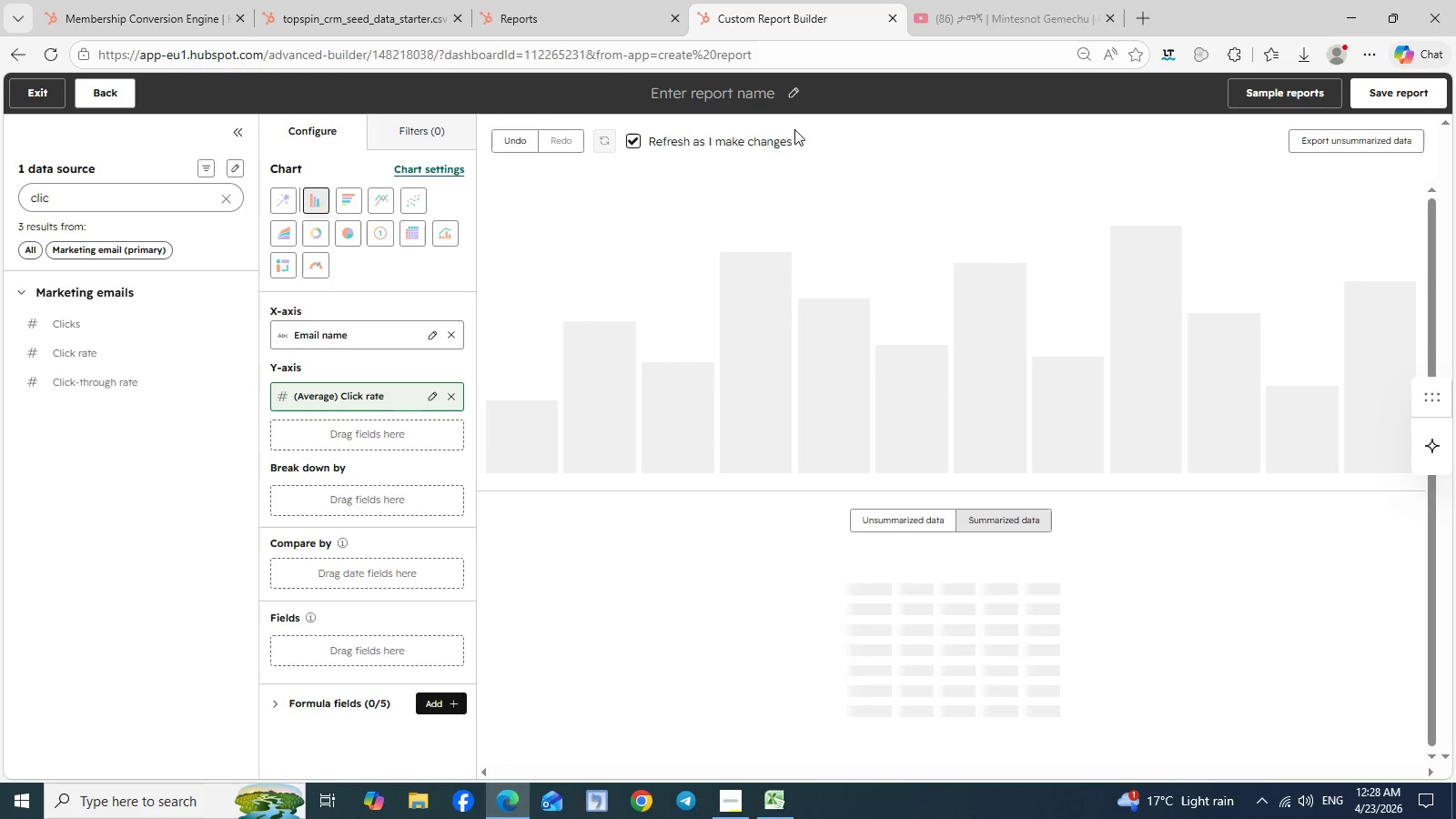 
left_click([793, 93])
 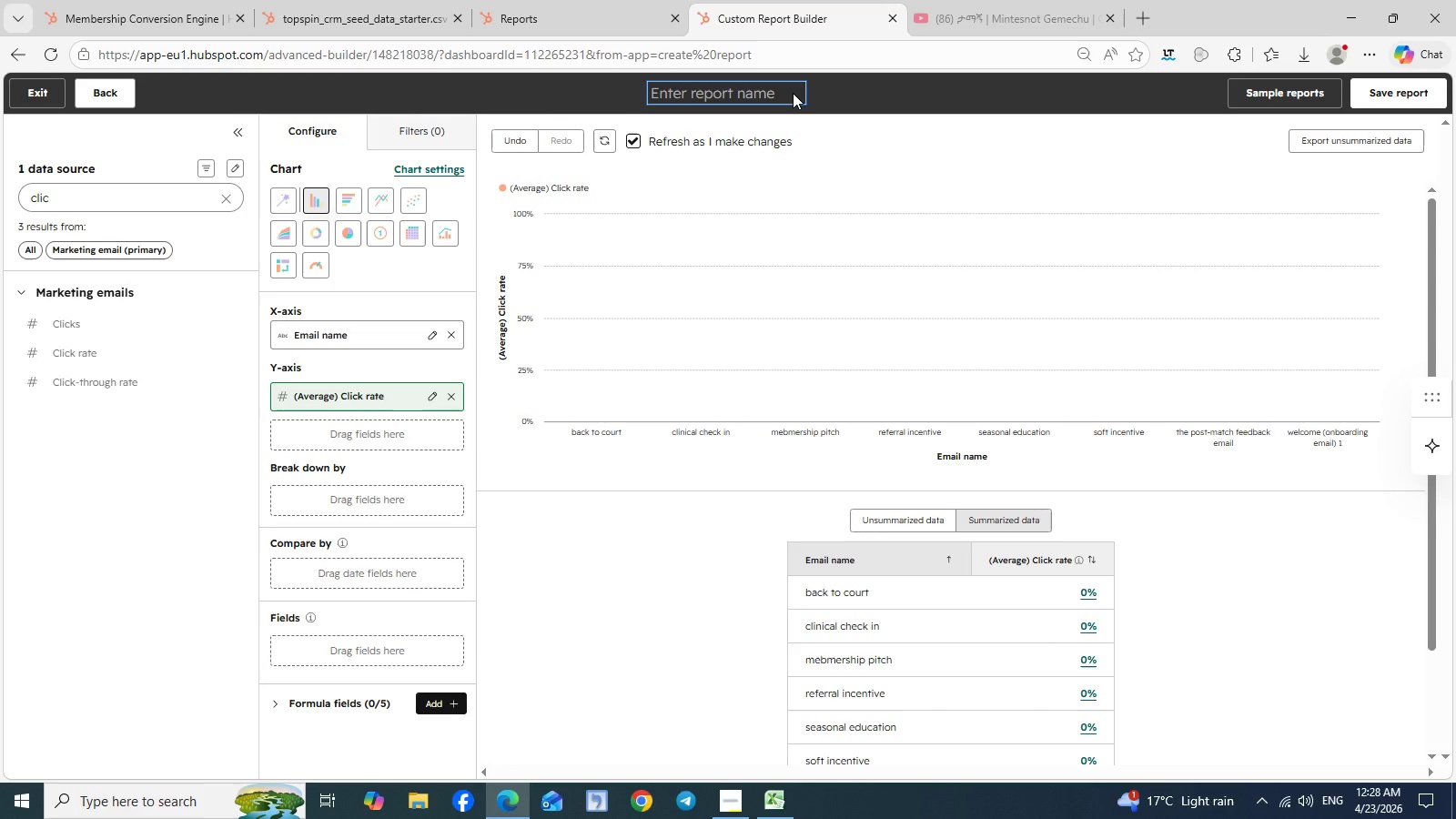 
type(Click Rate)
 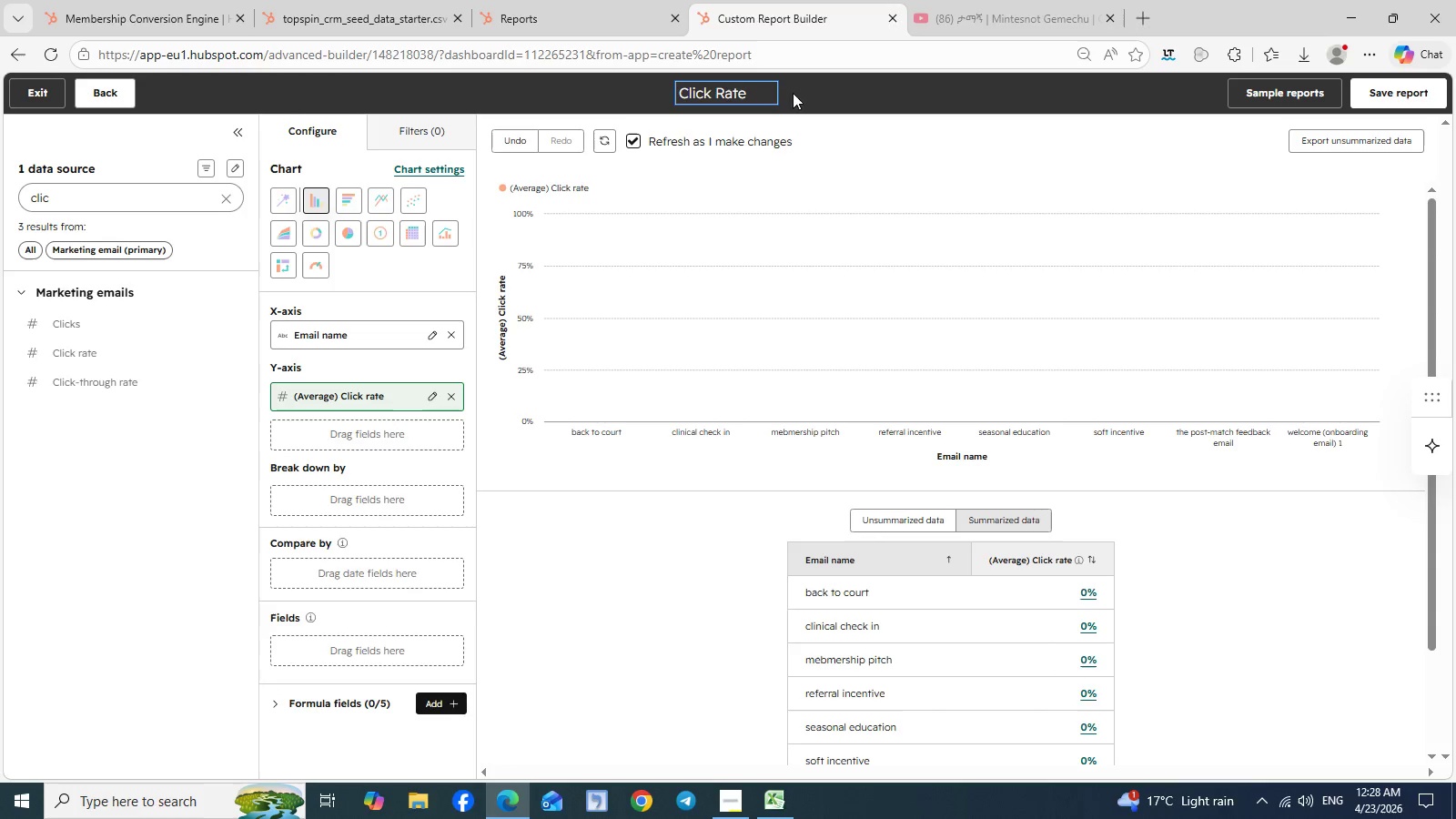 
left_click([1400, 95])
 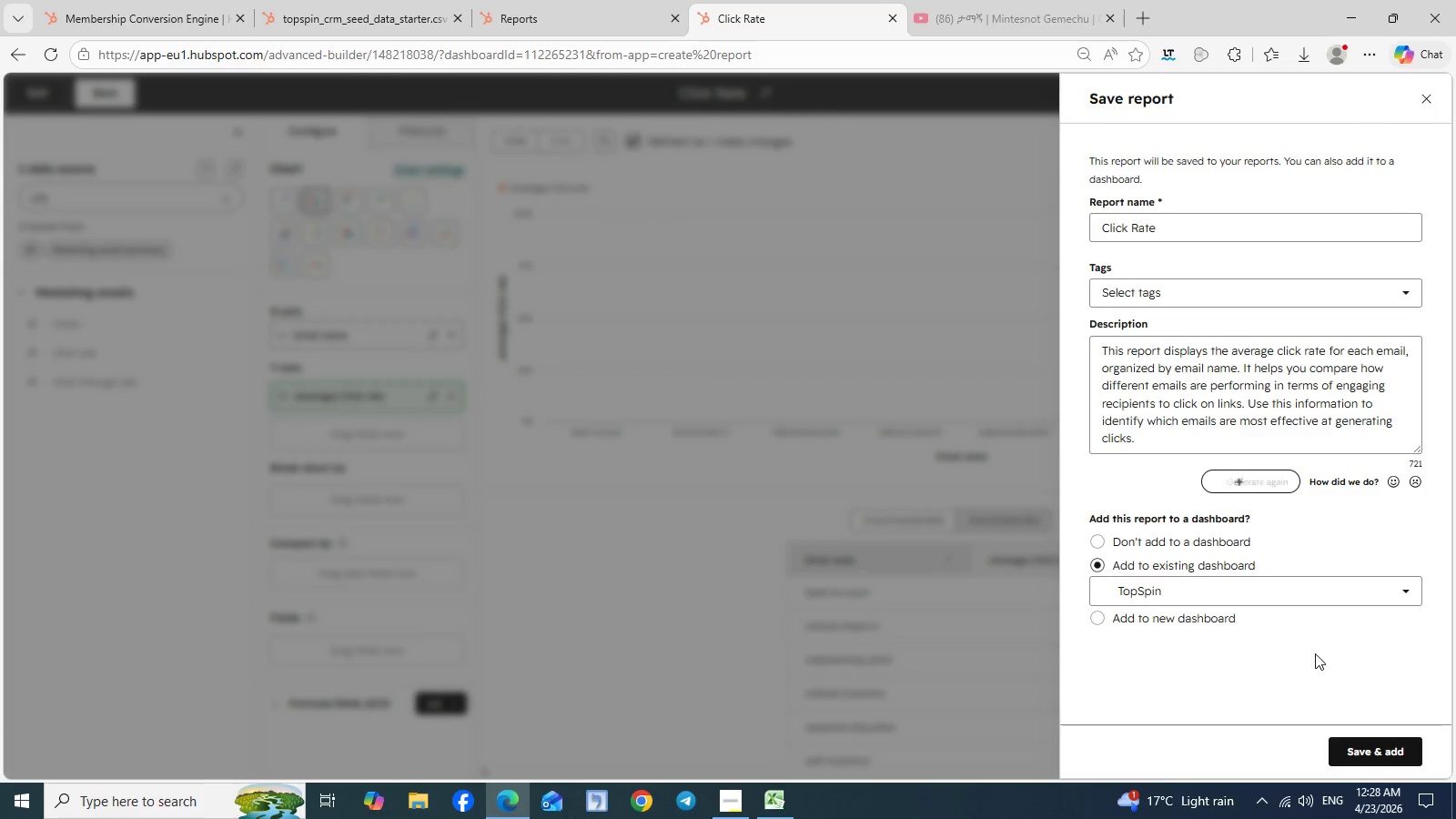 
wait(5.11)
 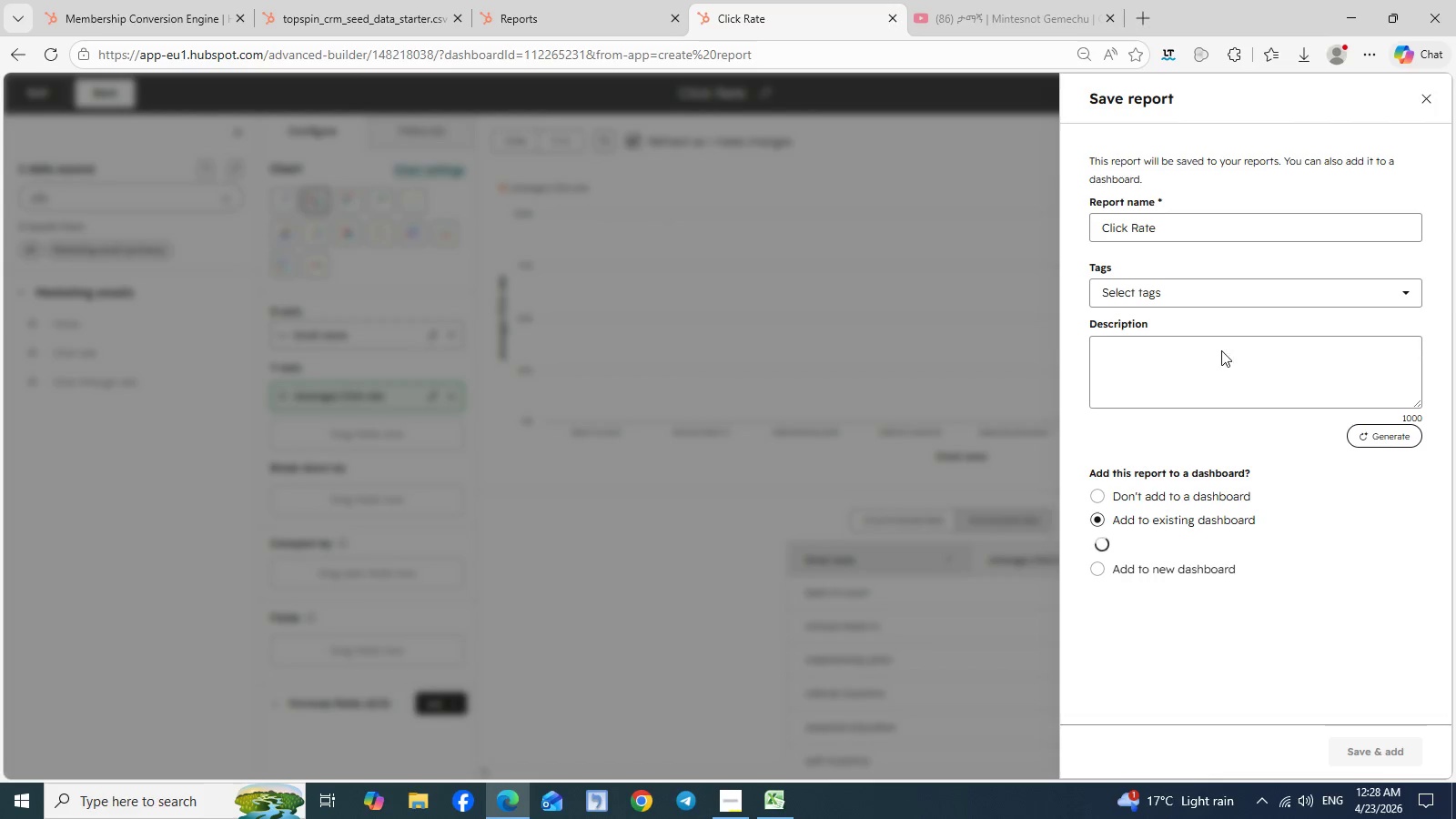 
left_click([1368, 752])
 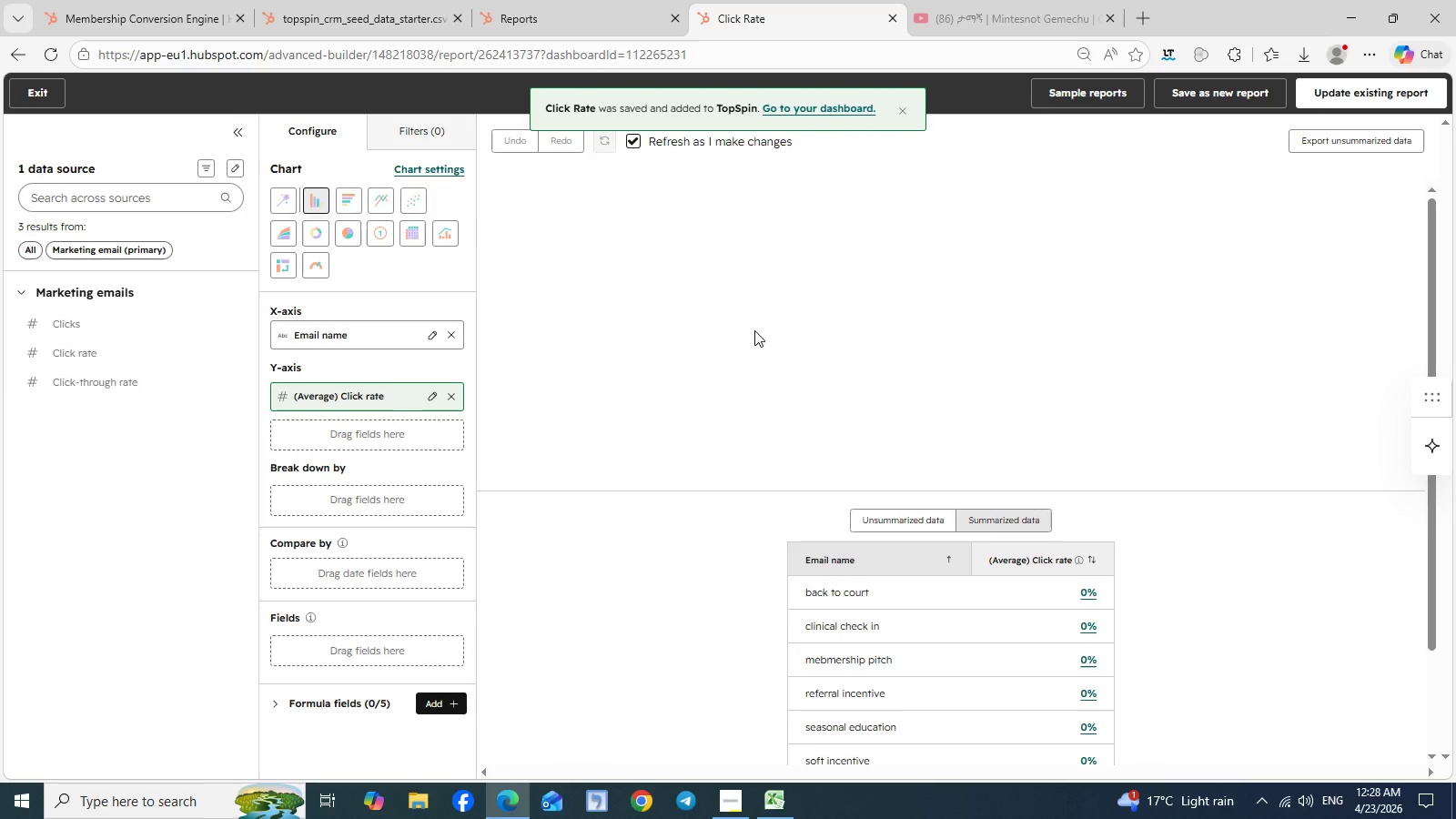 
wait(6.47)
 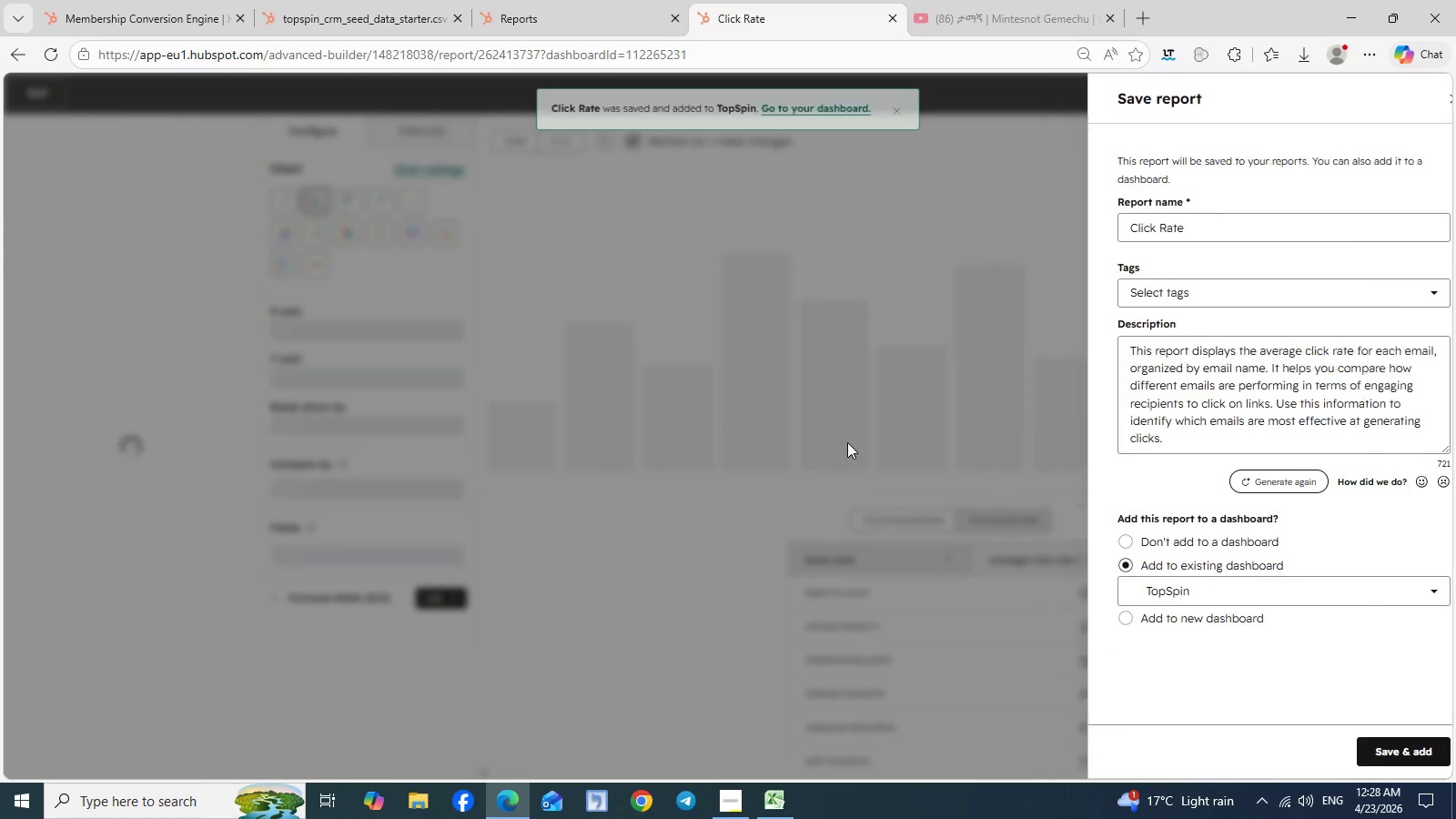 
left_click([730, 792])